 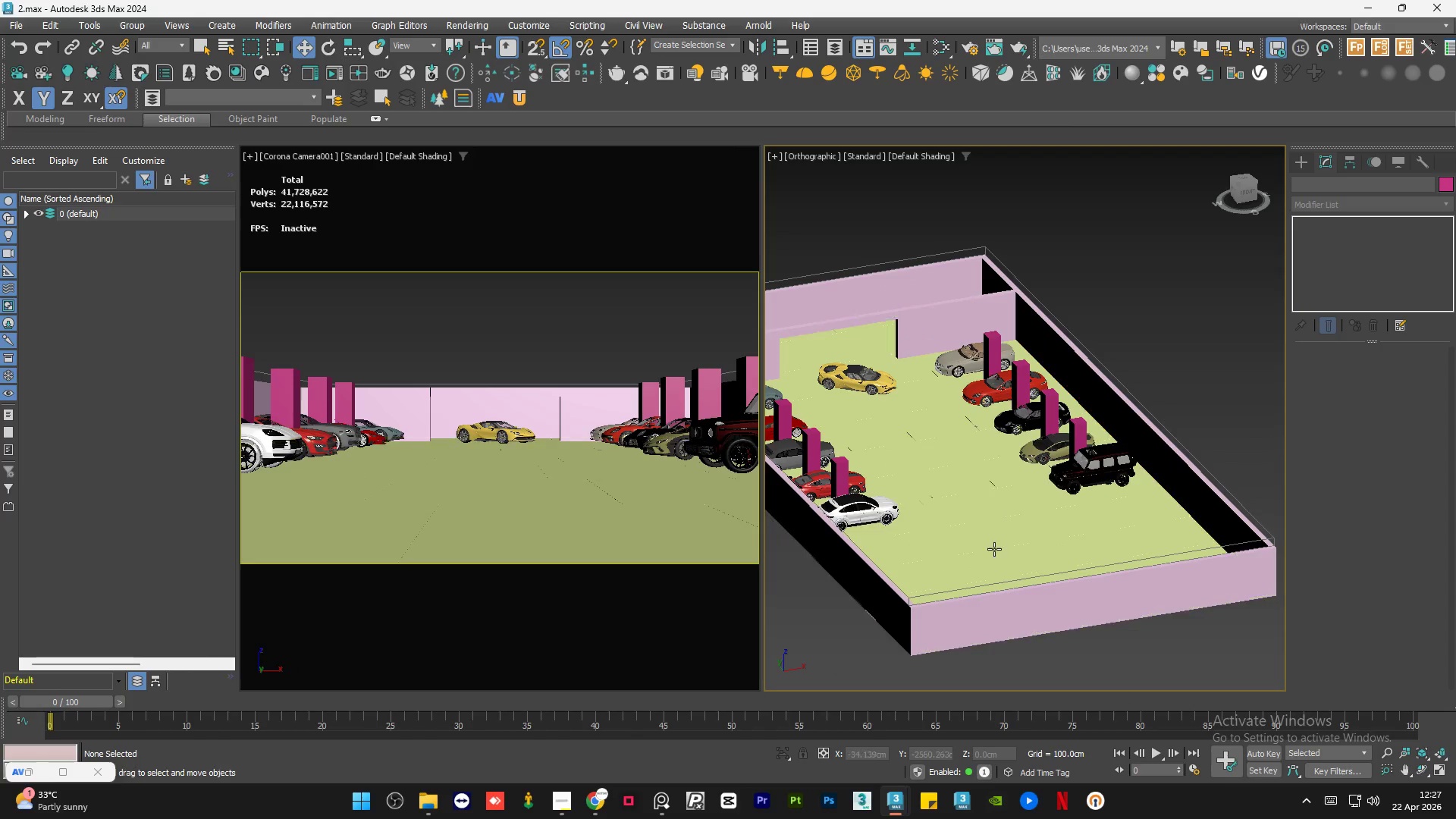 
hold_key(key=AltLeft, duration=0.92)
 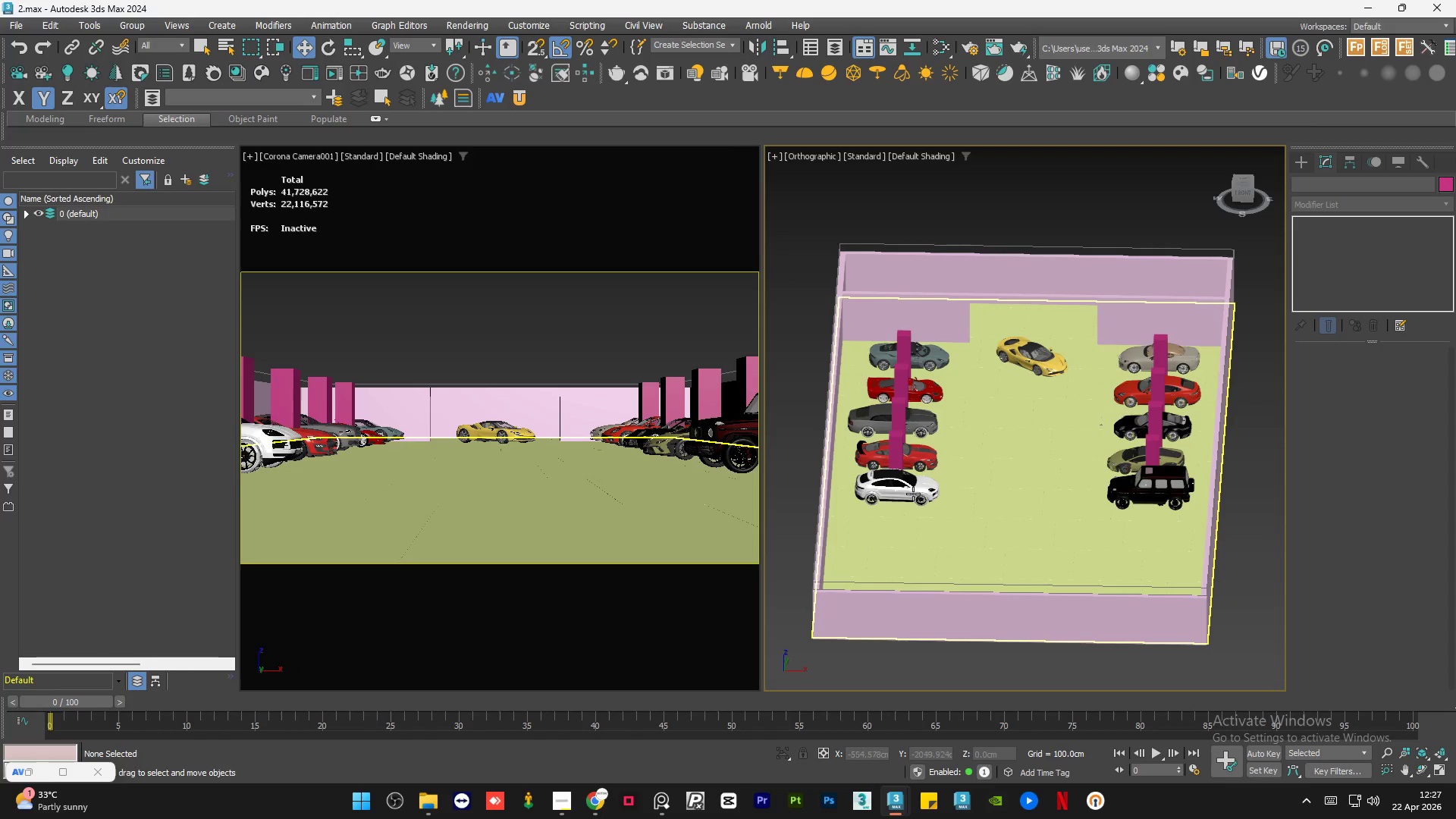 
scroll: coordinate [992, 519], scroll_direction: down, amount: 1.0
 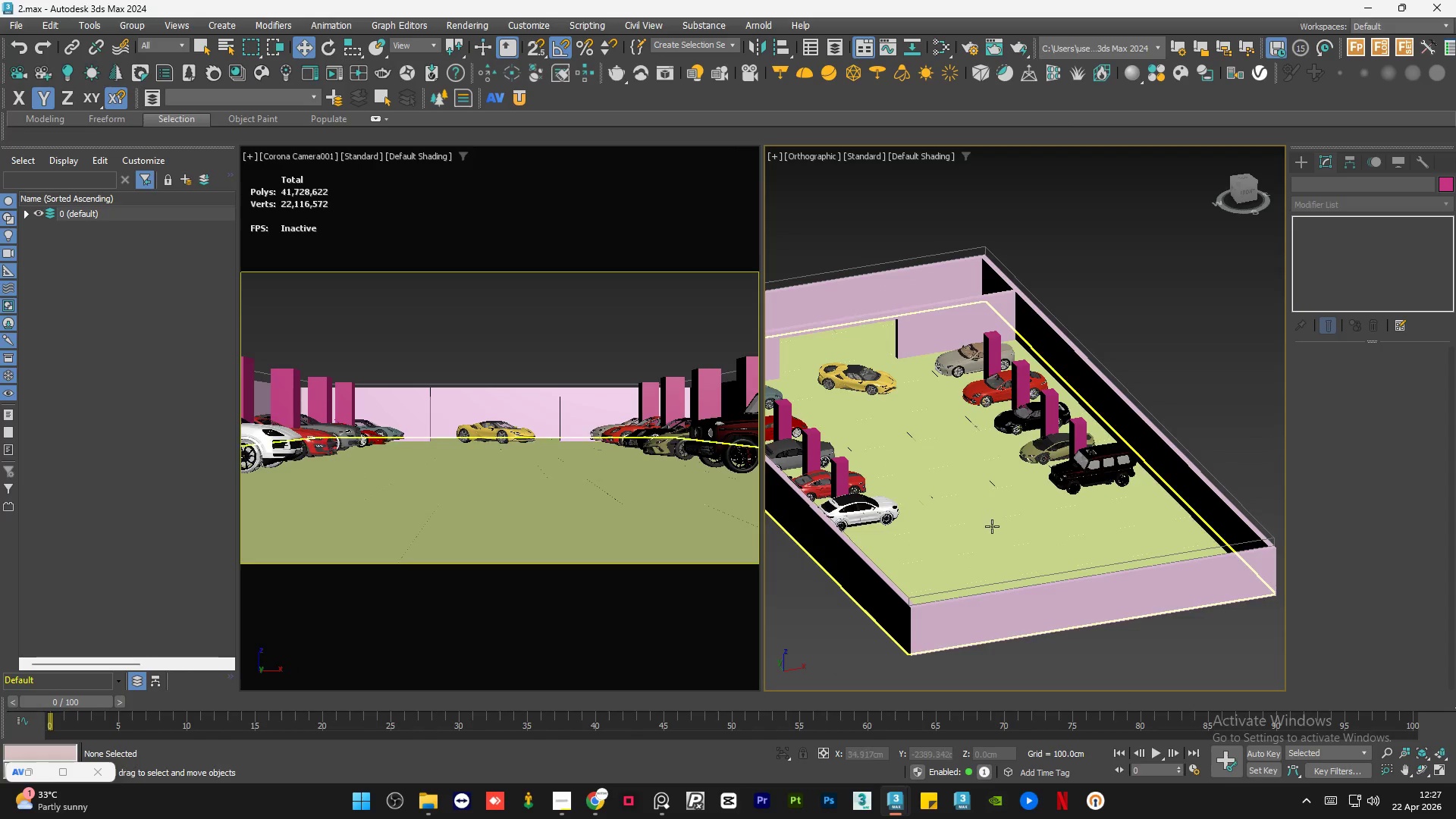 
left_click([908, 490])
 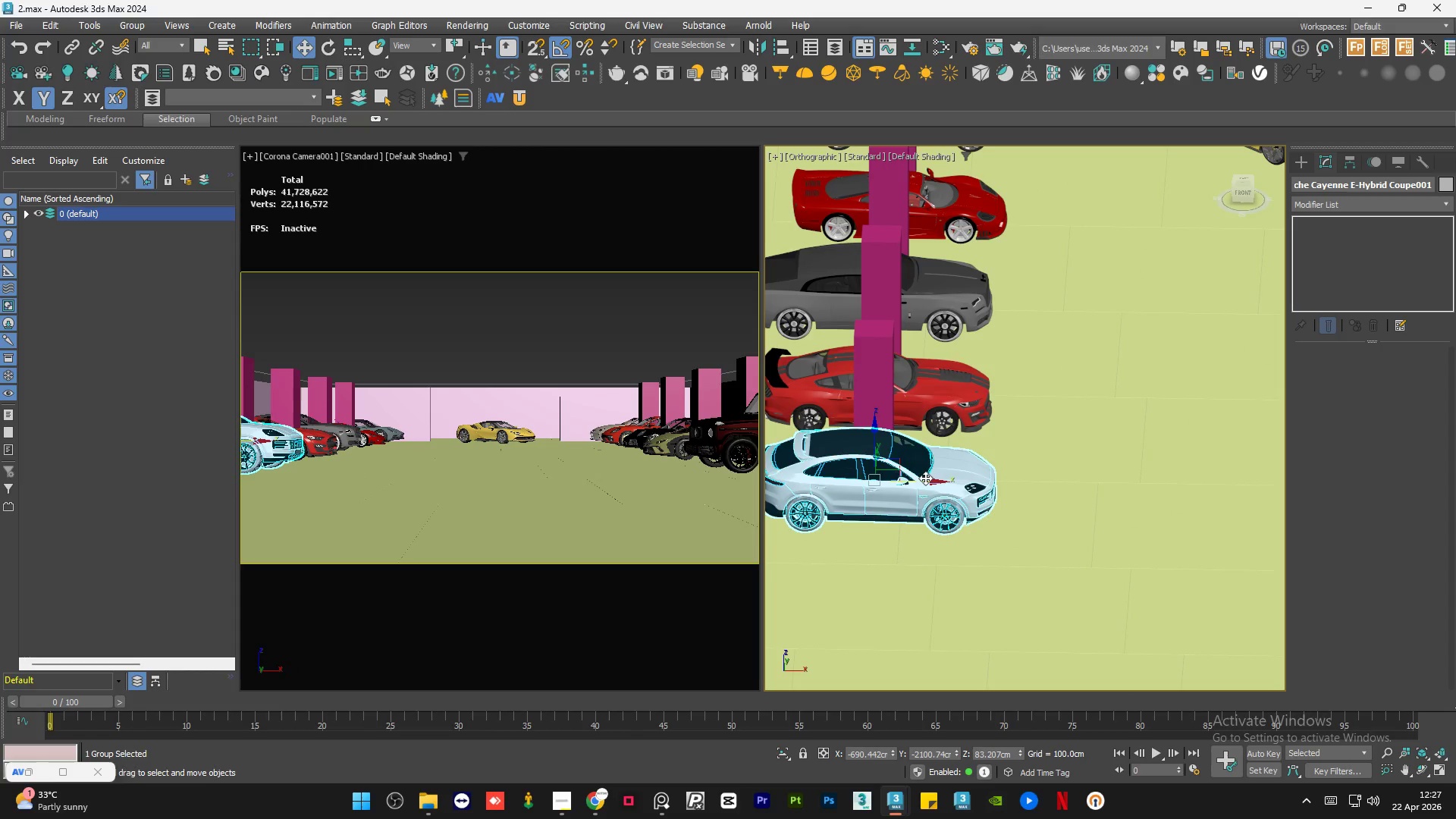 
scroll: coordinate [908, 491], scroll_direction: up, amount: 3.0
 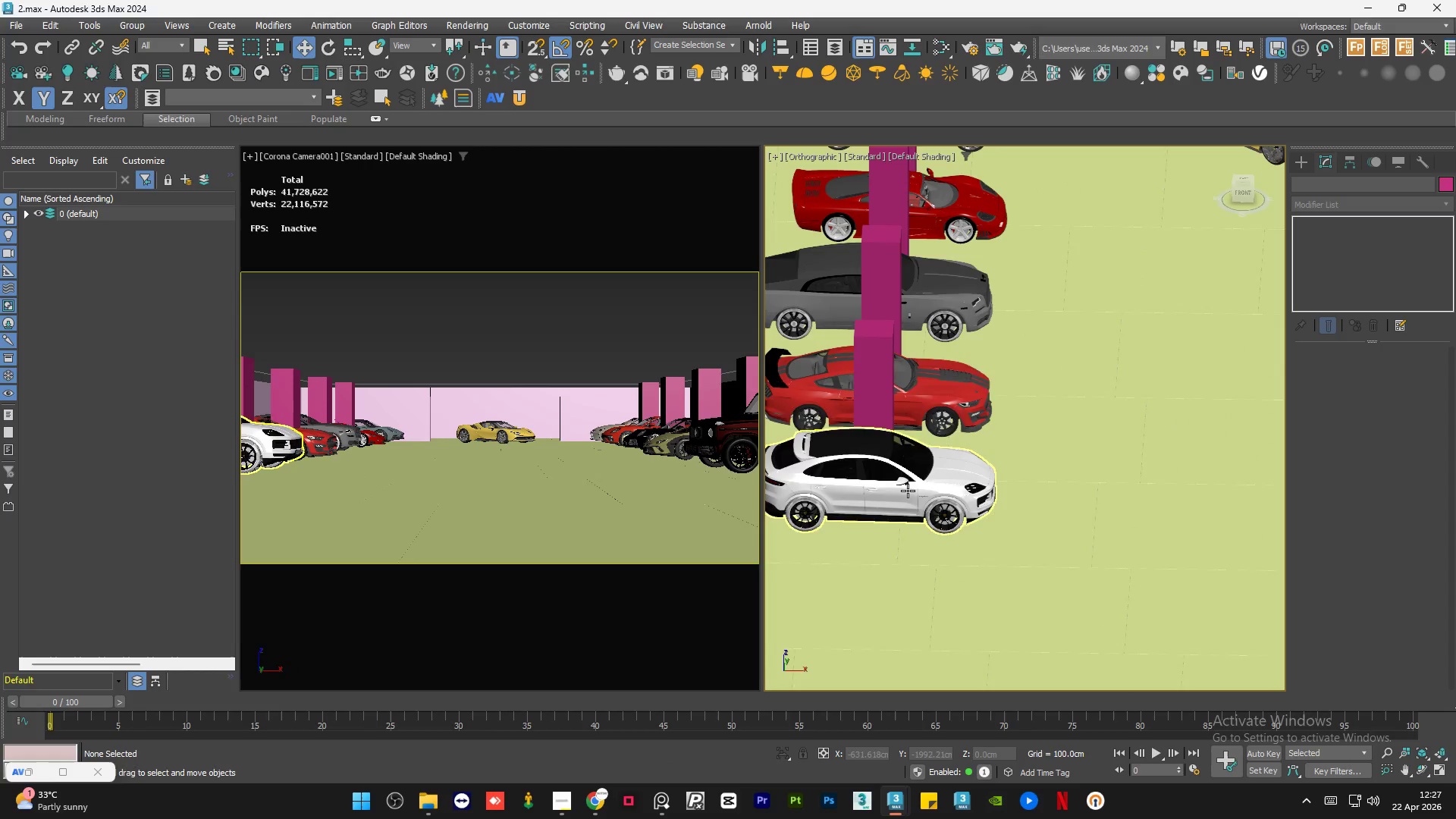 
left_click_drag(start_coordinate=[924, 479], to_coordinate=[928, 479])
 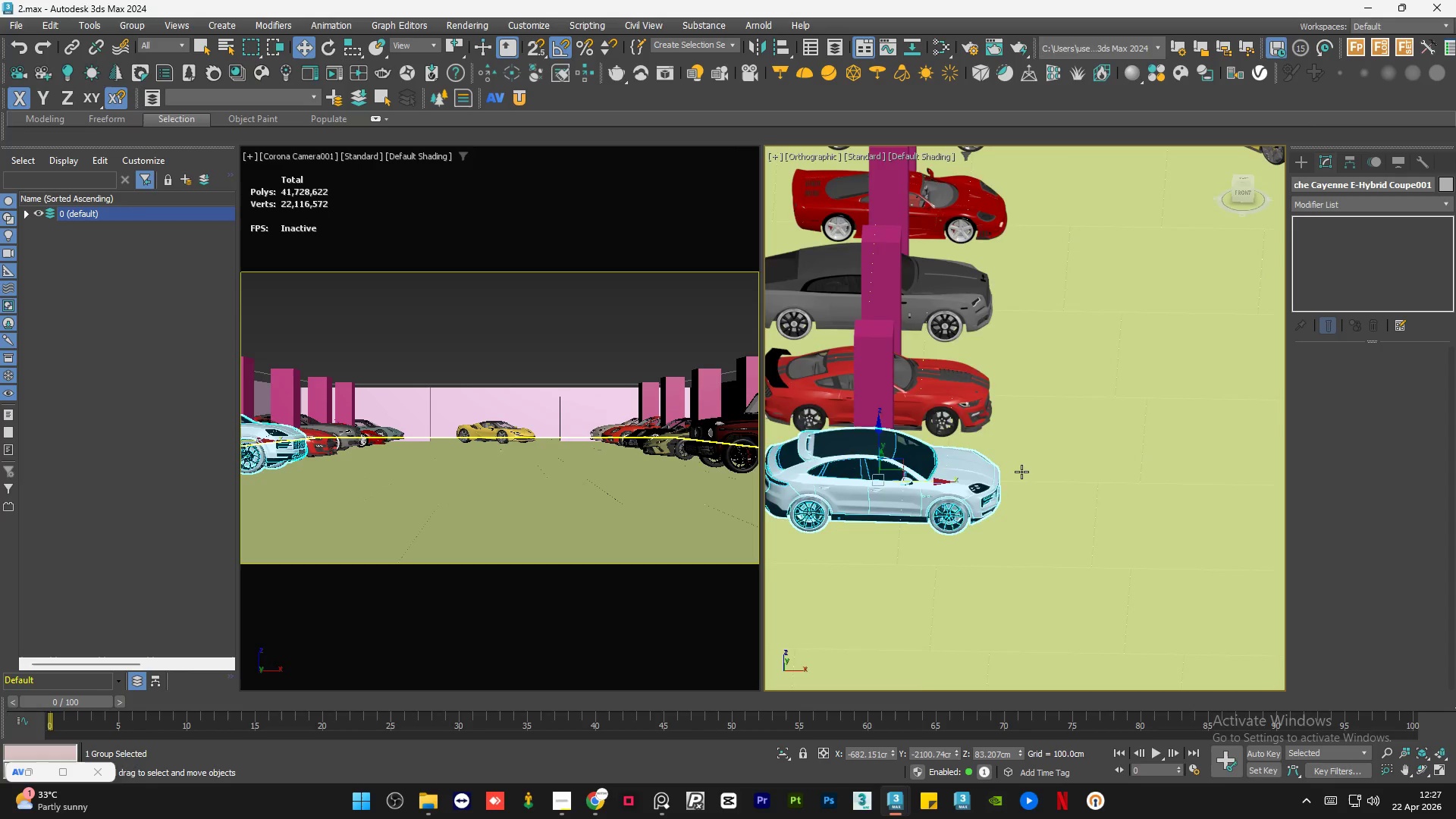 
scroll: coordinate [1022, 480], scroll_direction: down, amount: 3.0
 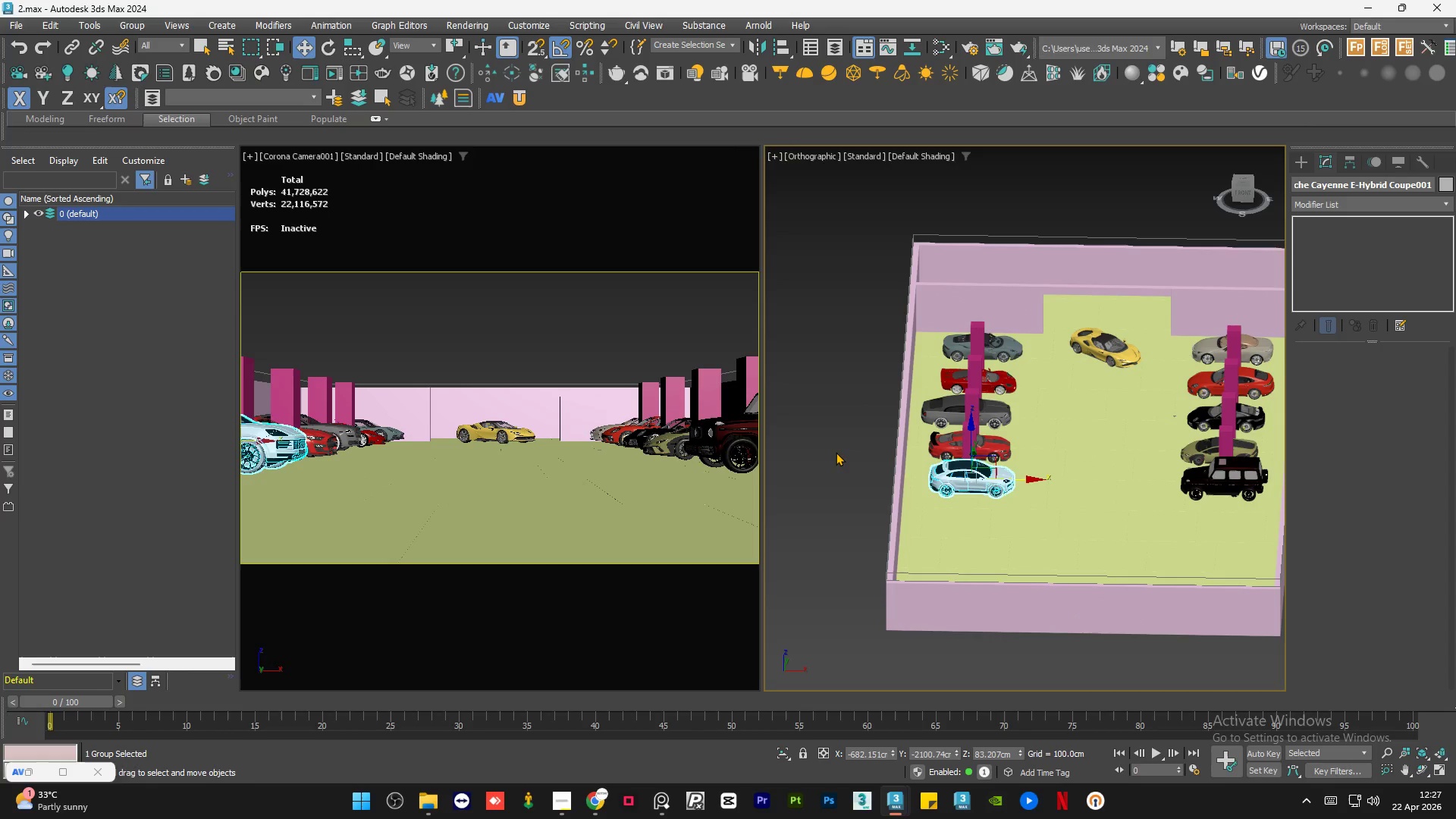 
left_click([832, 451])
 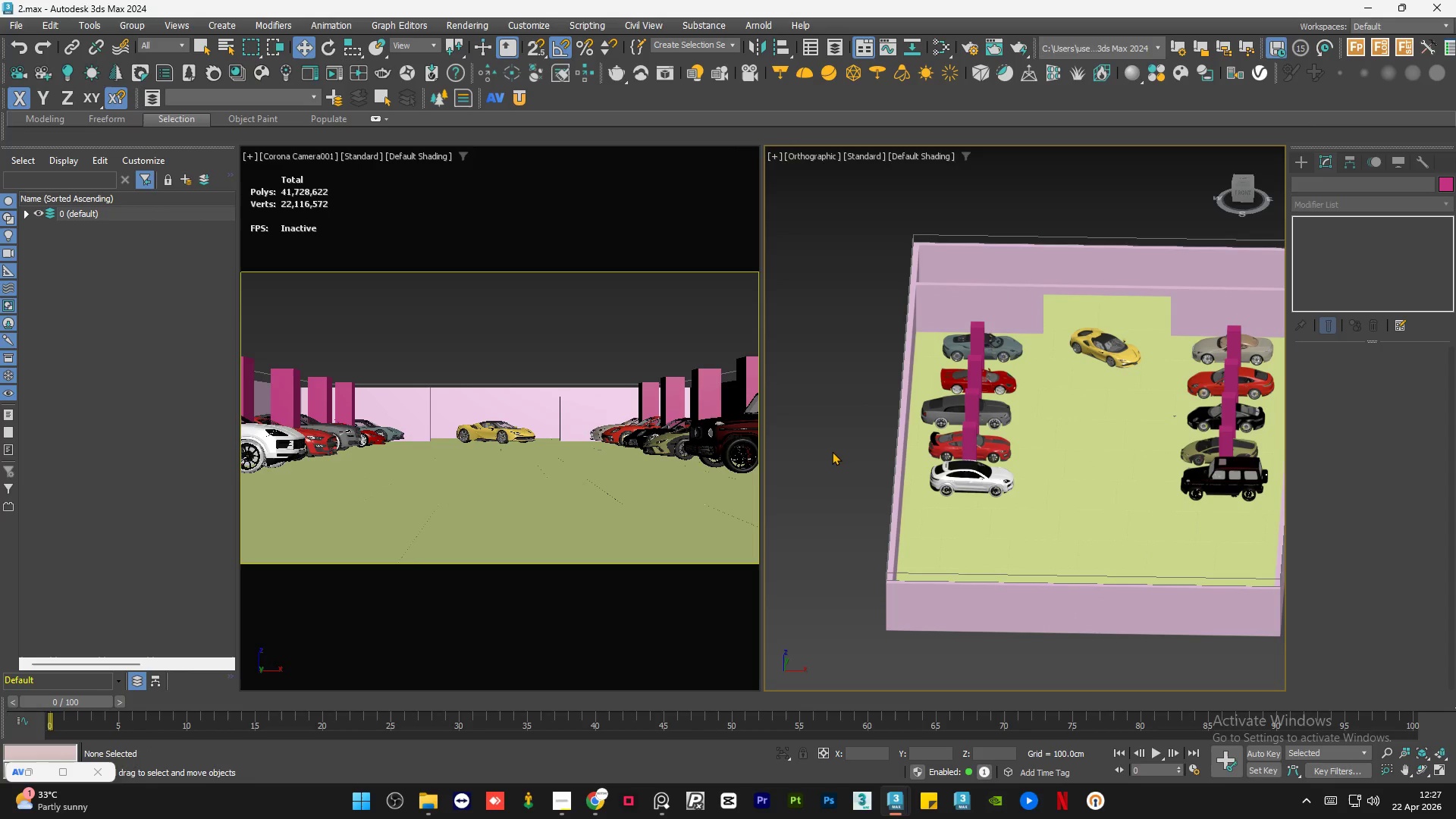 
double_click([843, 451])
 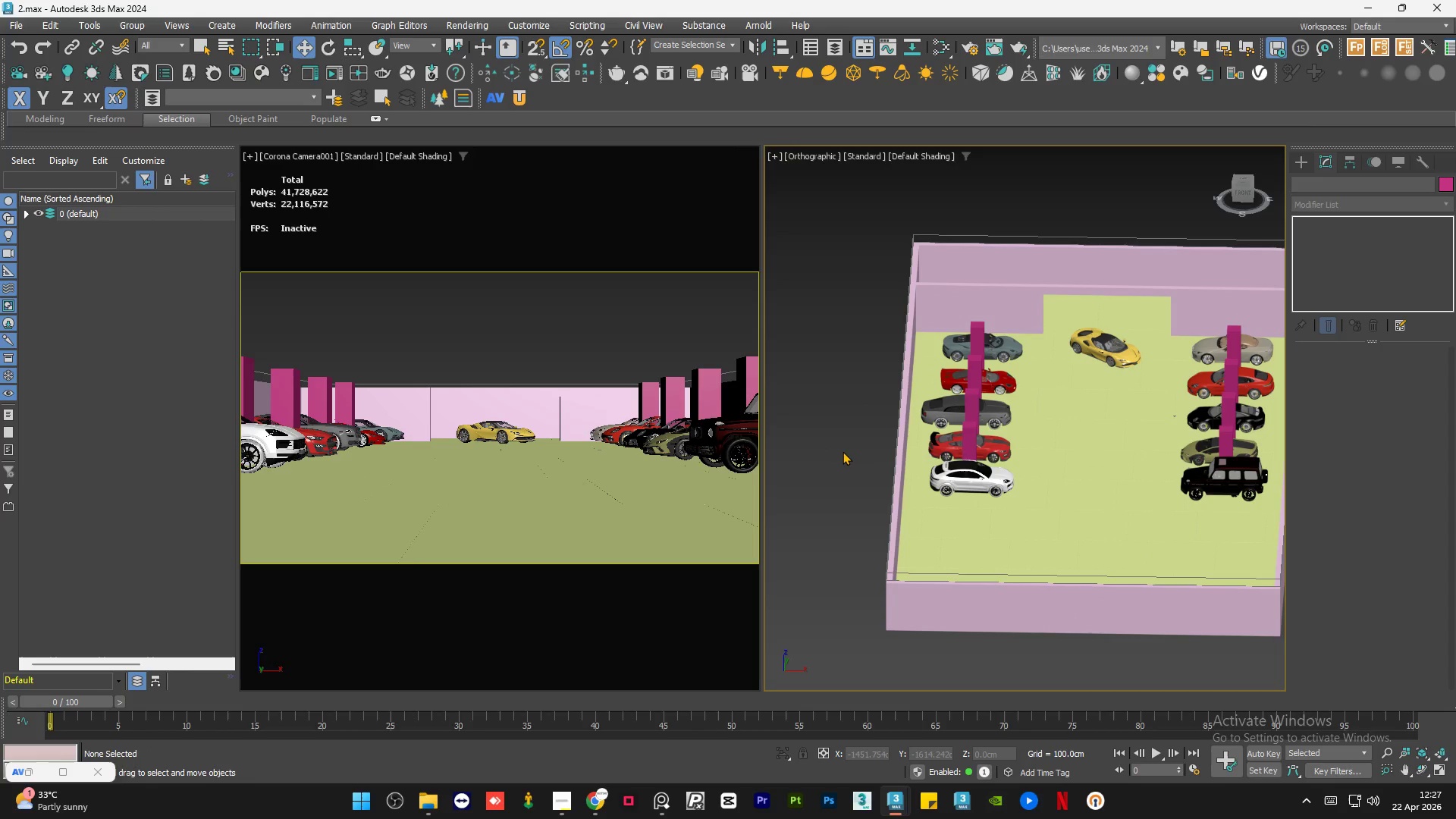 
triple_click([843, 451])
 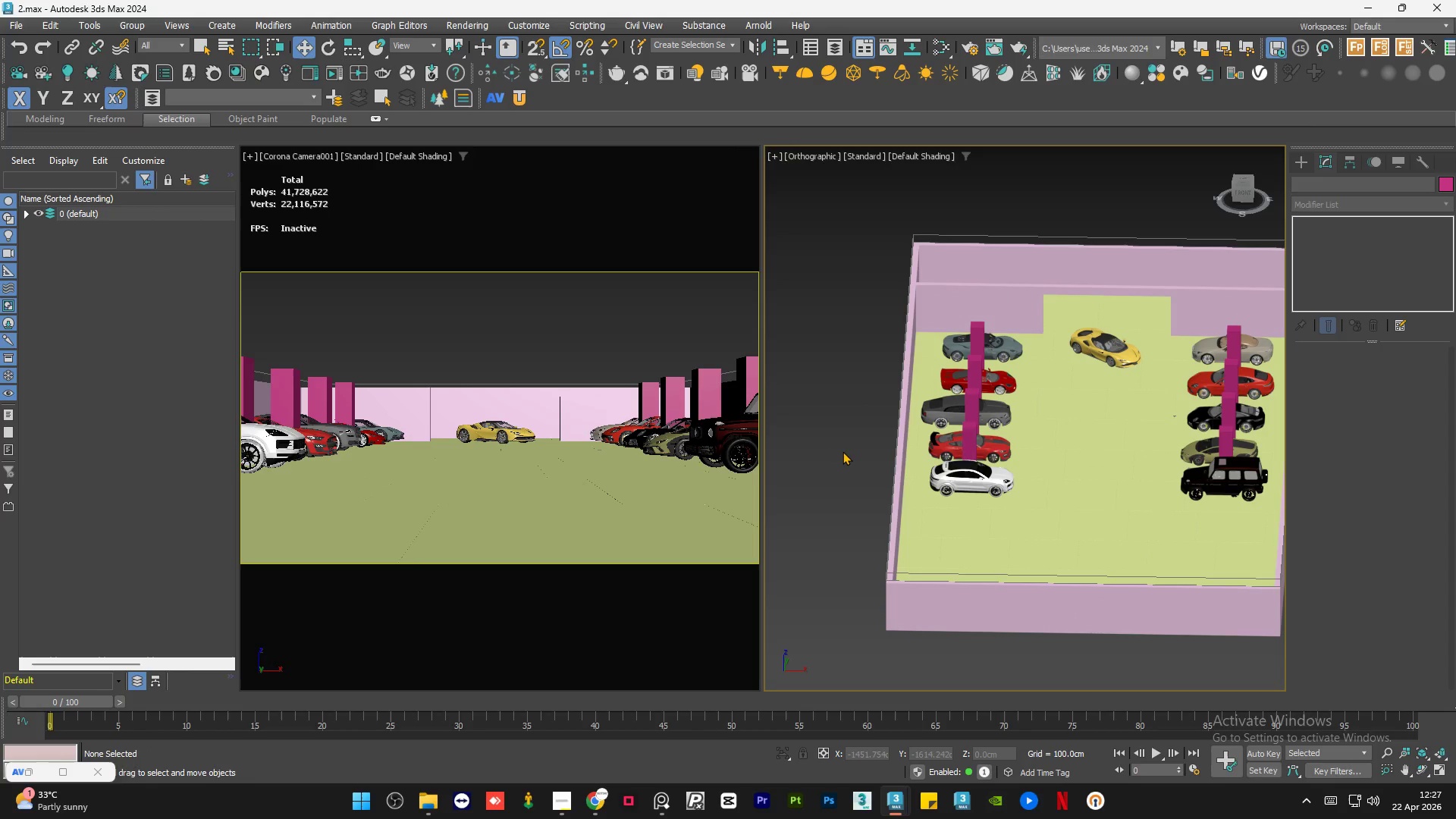 
double_click([843, 451])
 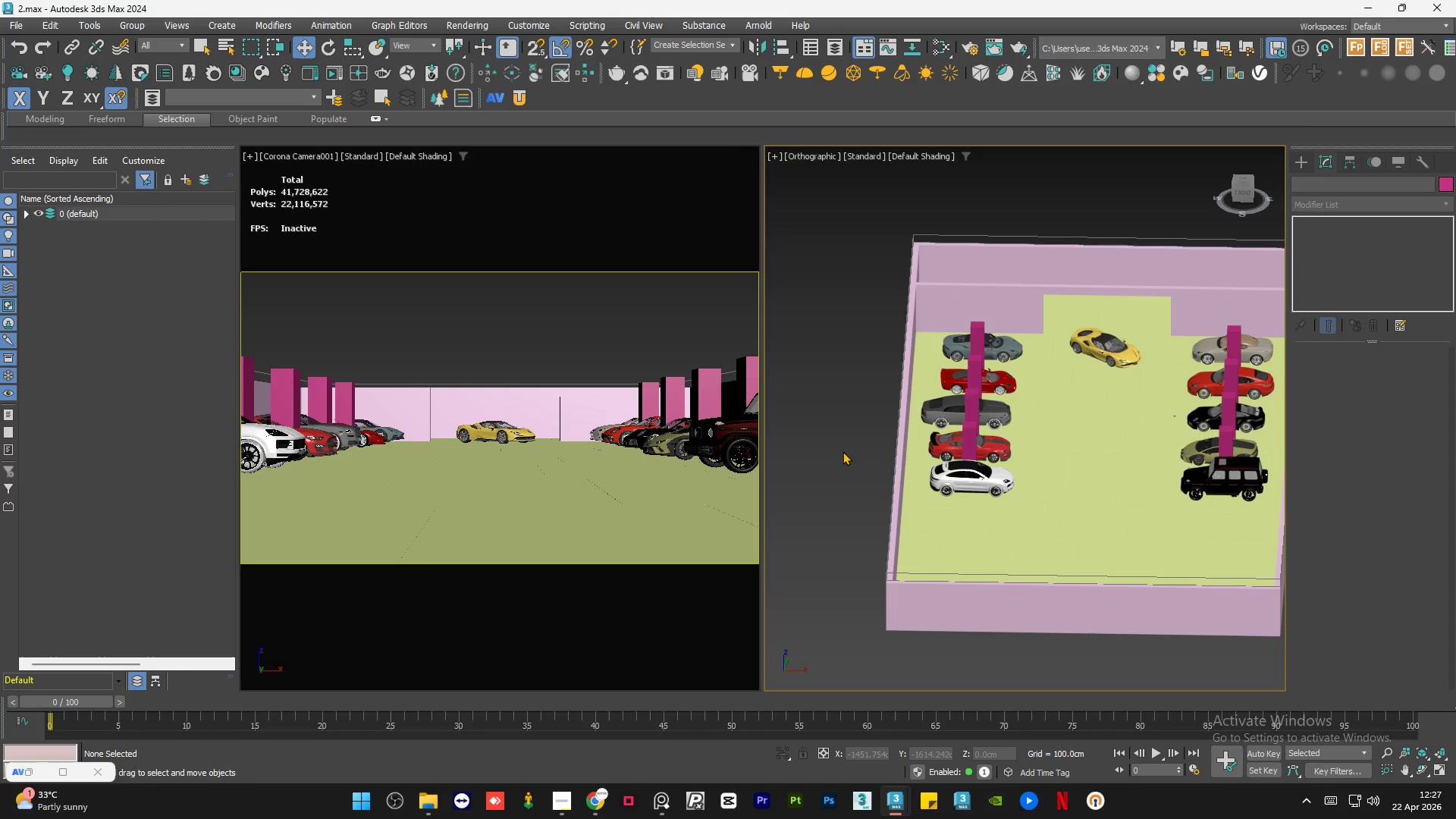 
triple_click([843, 451])
 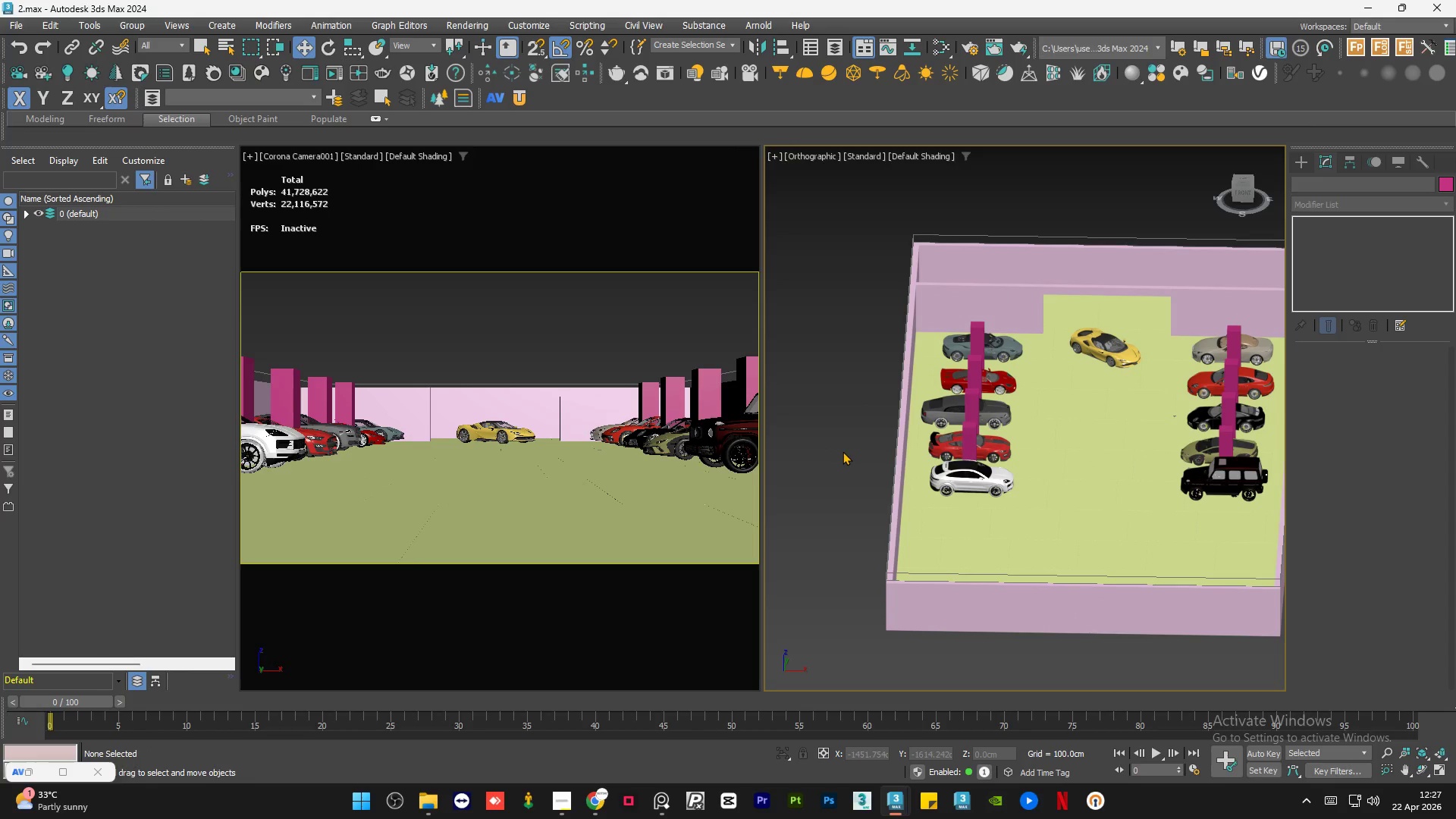 
triple_click([843, 451])
 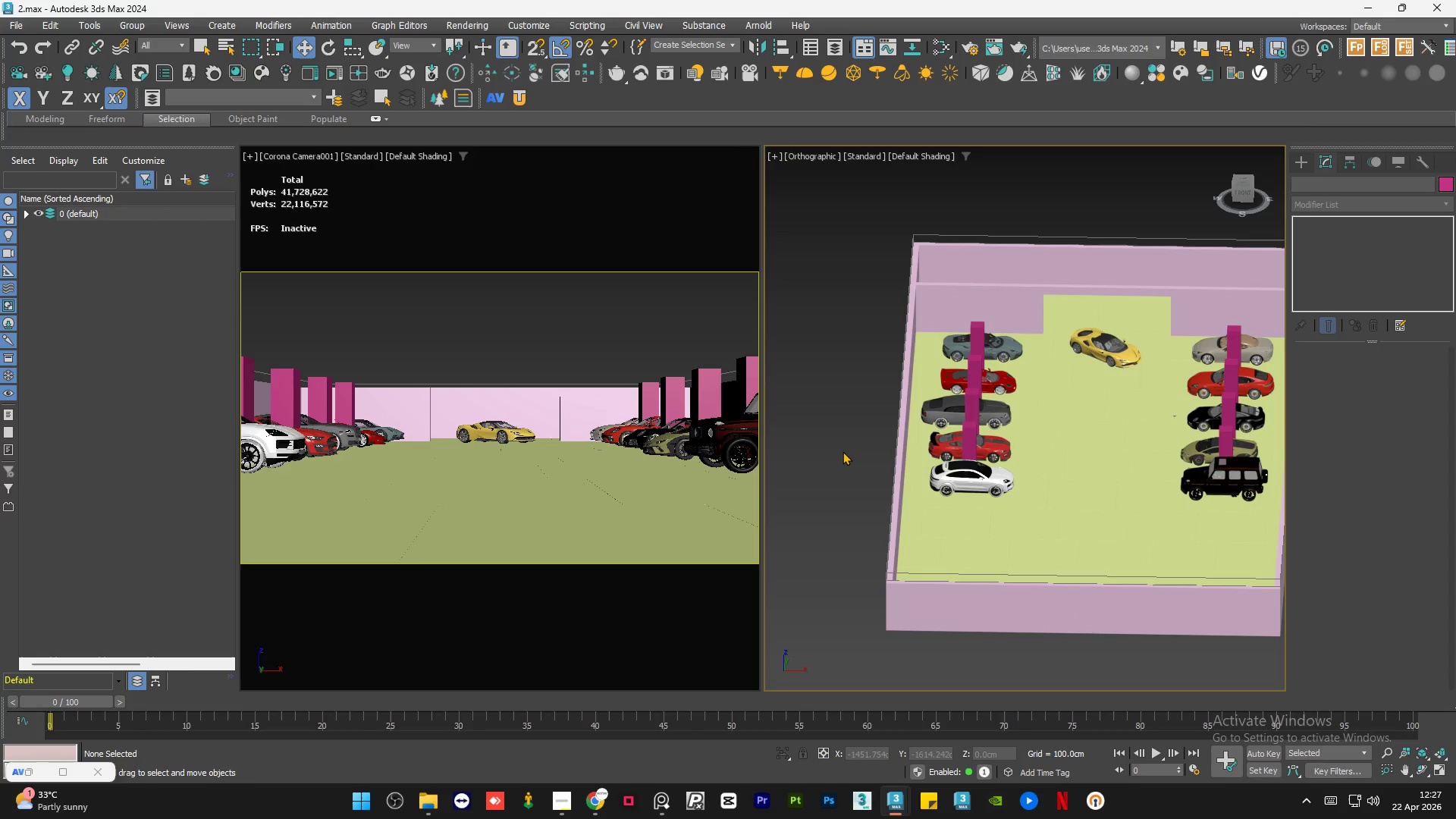 
triple_click([843, 451])
 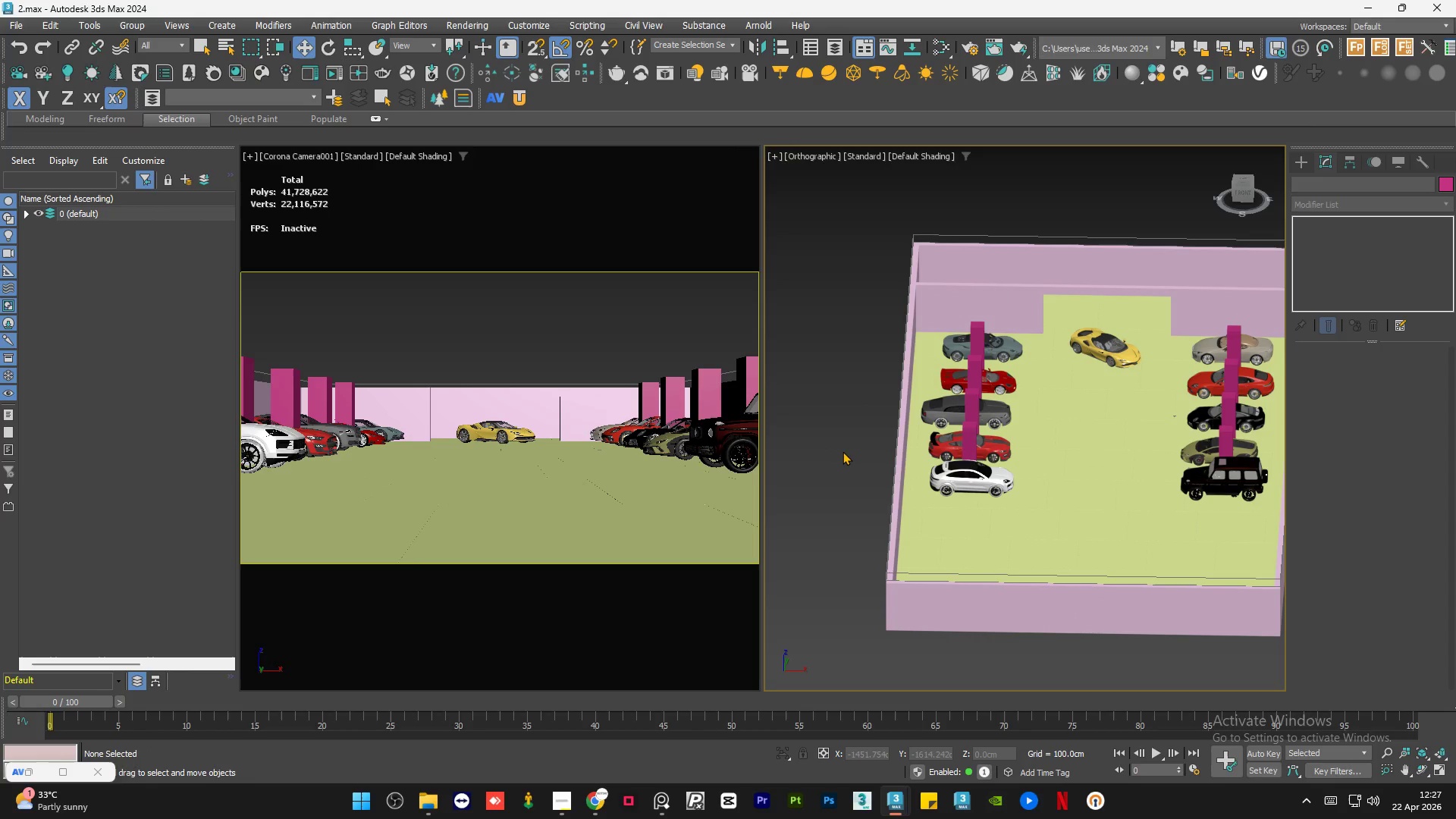 
triple_click([843, 451])
 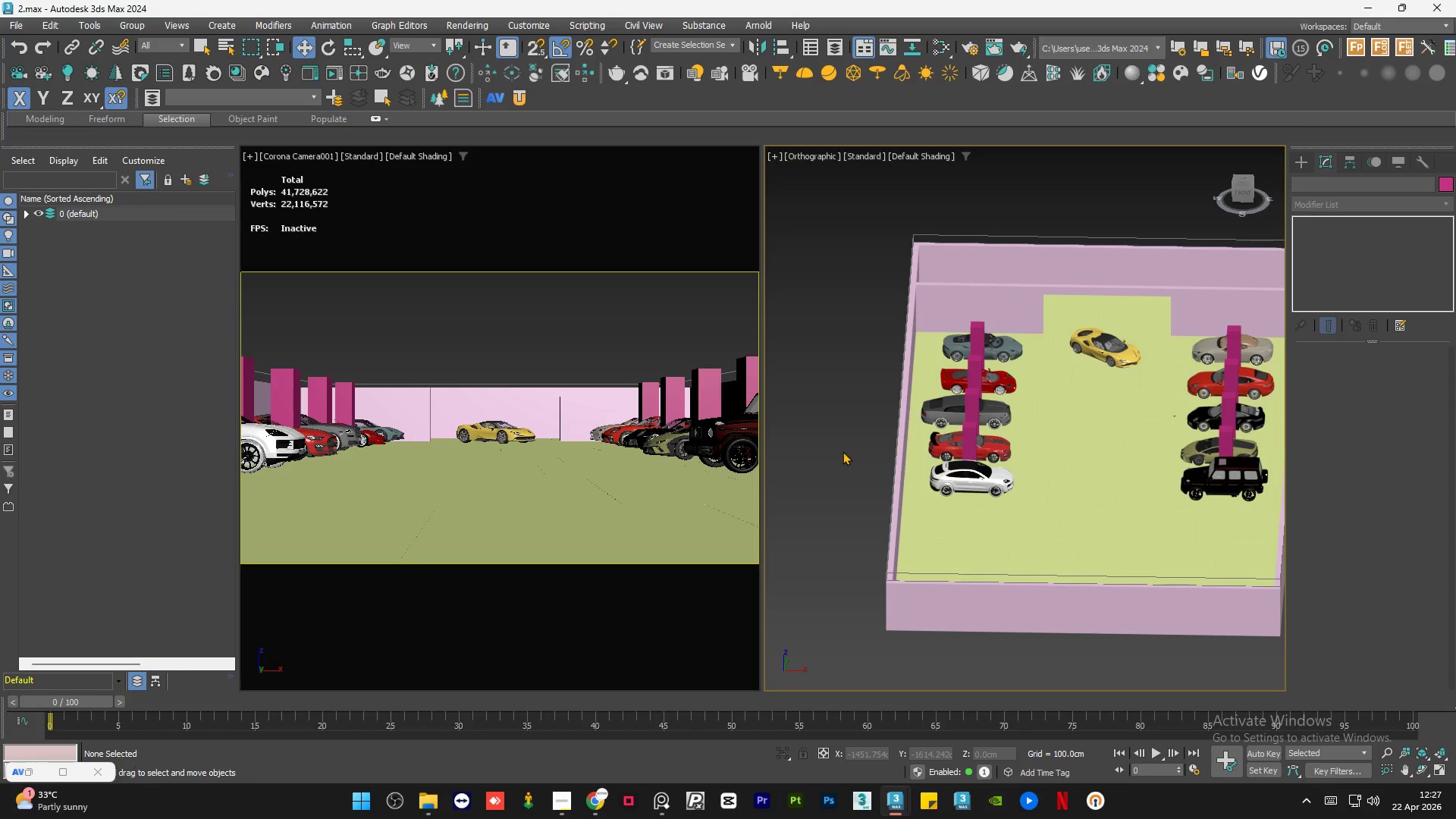 
triple_click([843, 451])
 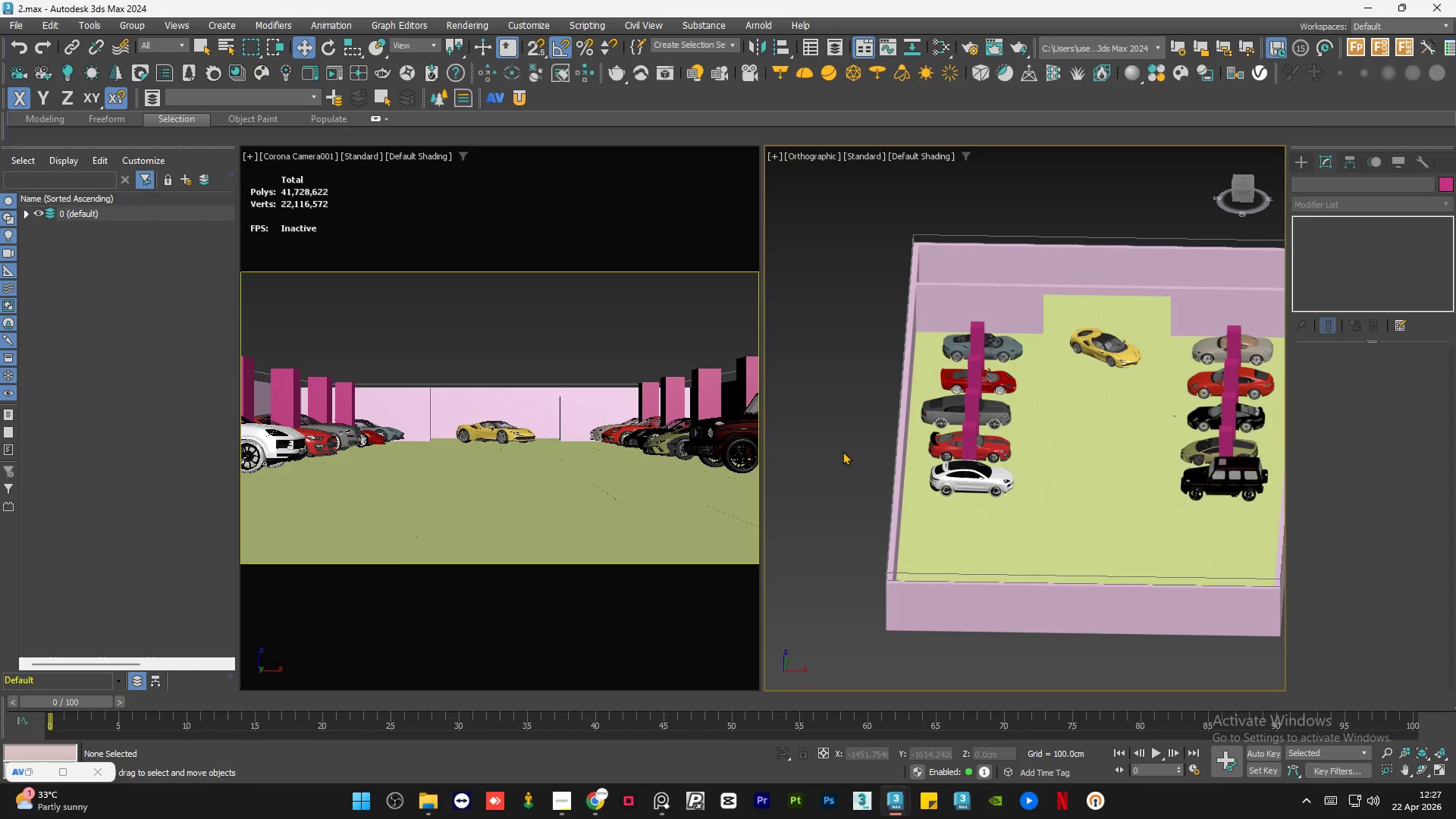 
triple_click([843, 451])
 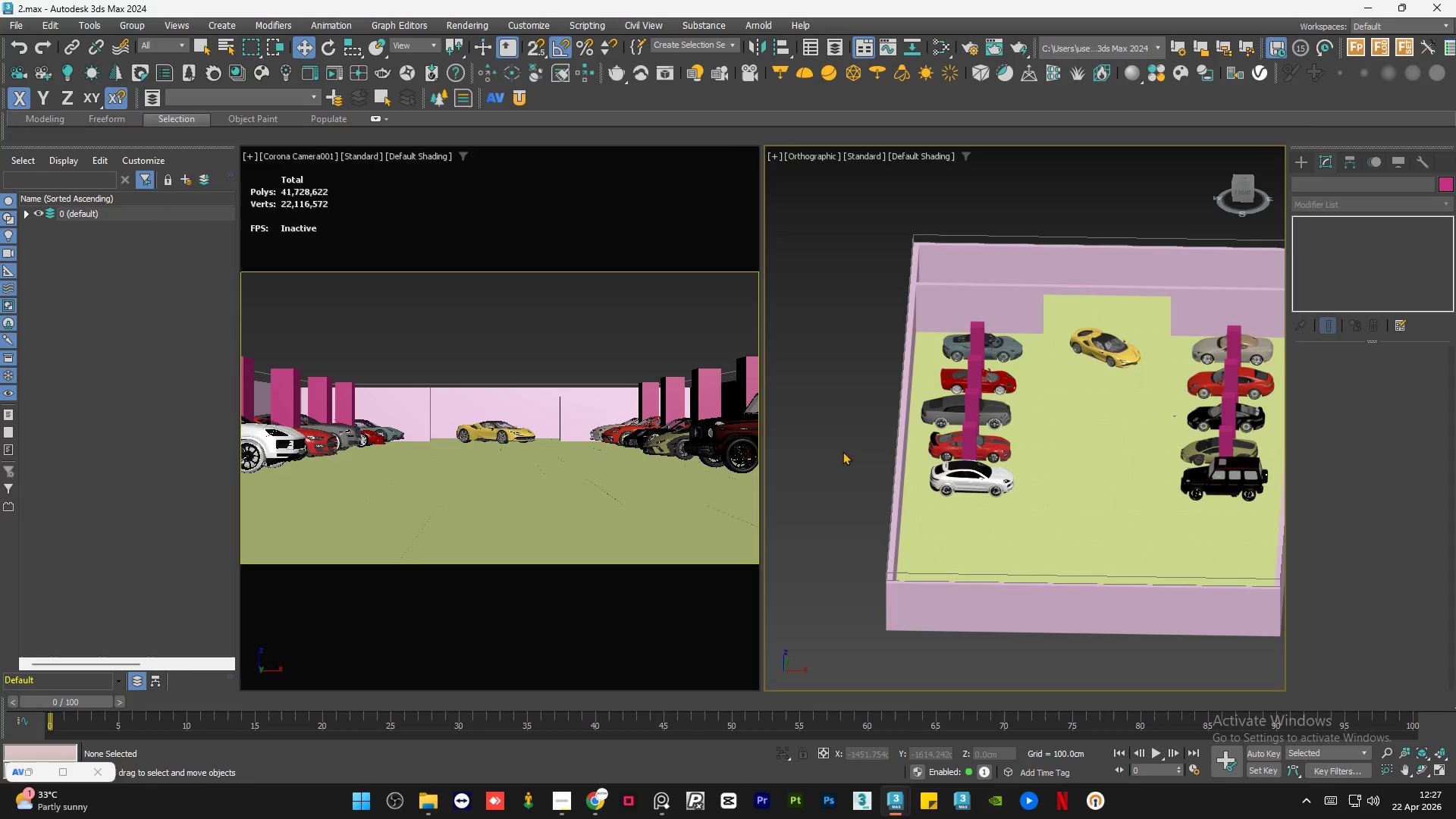 
triple_click([843, 451])
 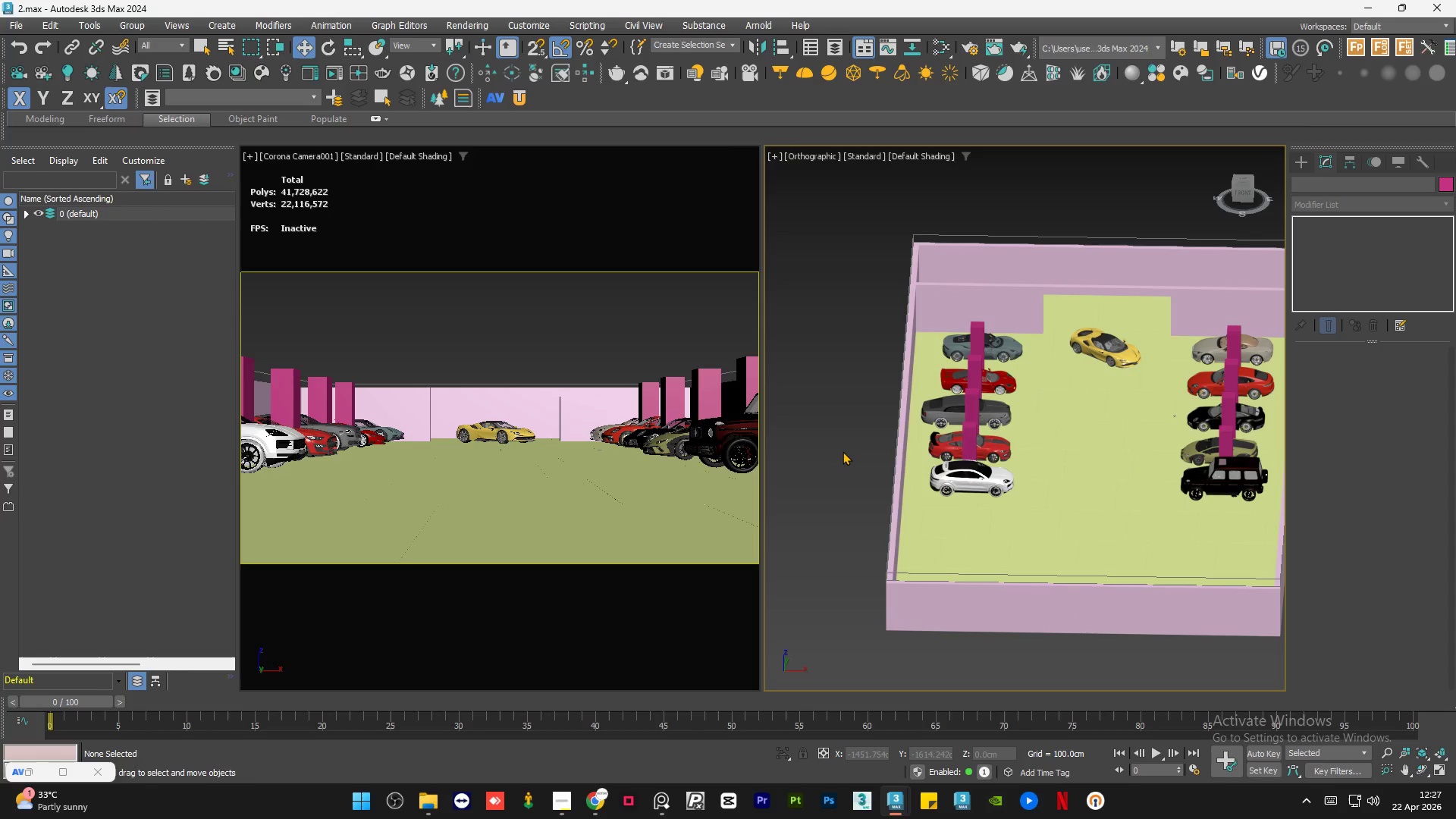 
key(Control+S)
 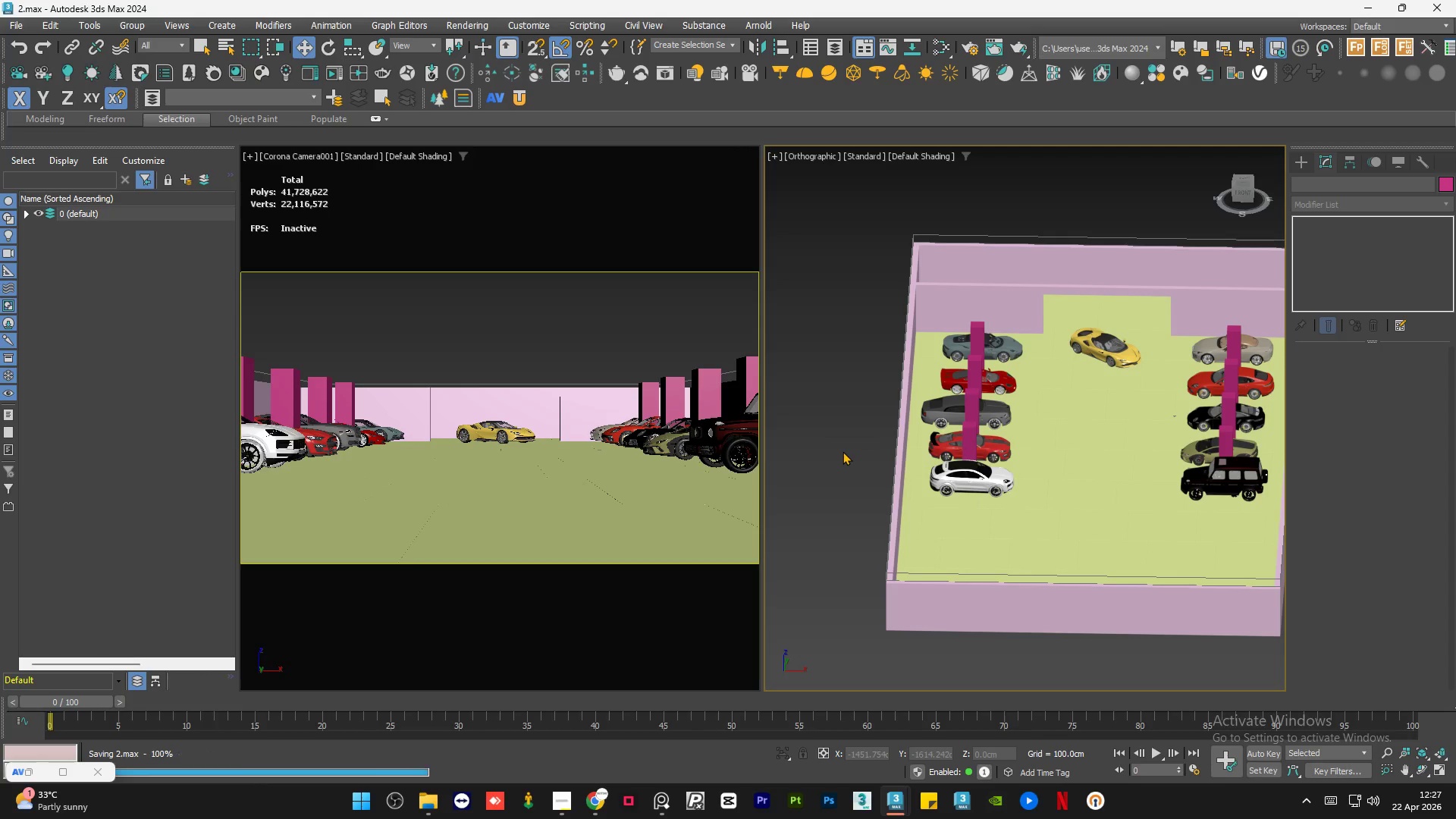 
double_click([843, 451])
 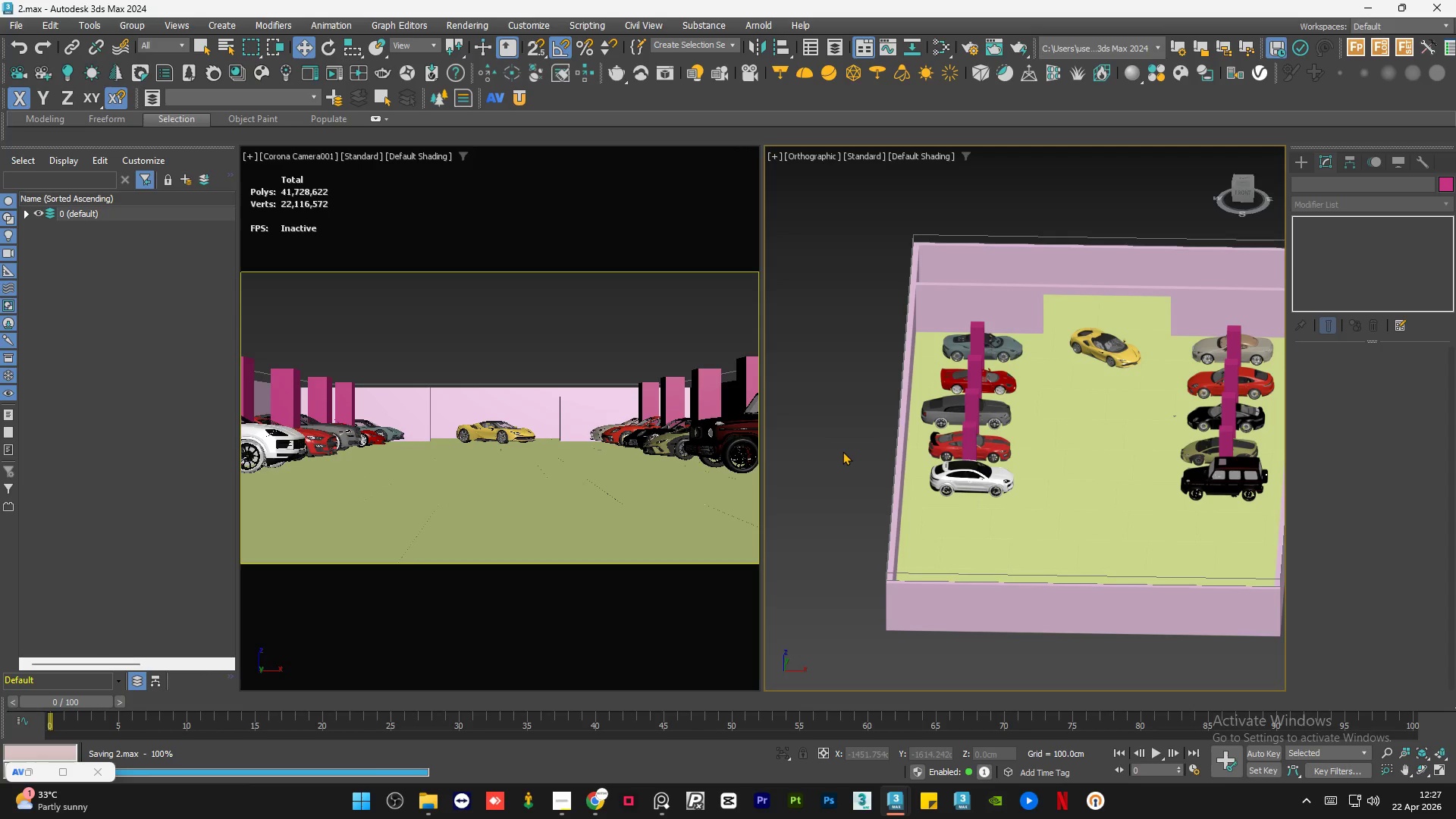 
triple_click([843, 451])
 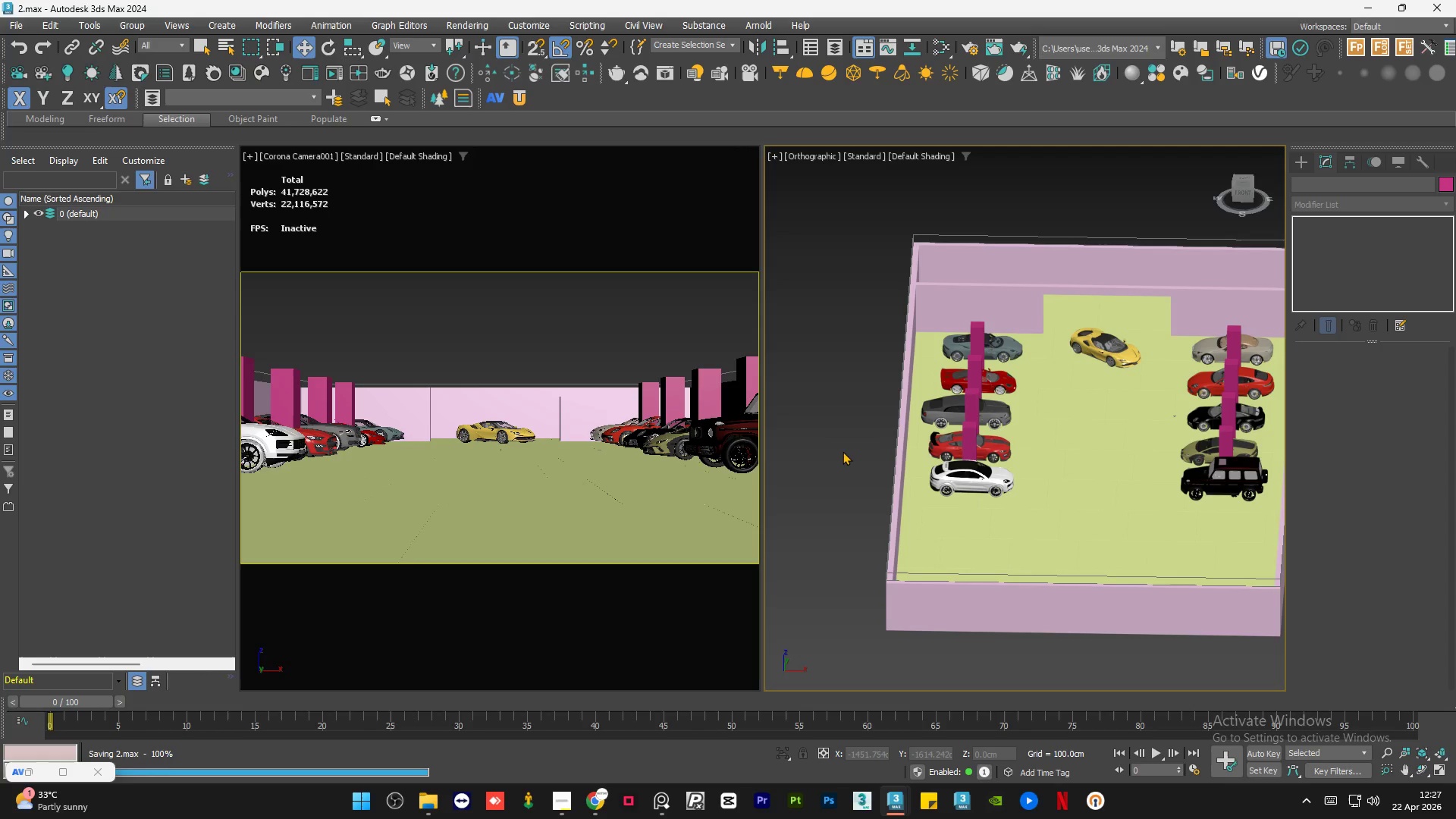 
double_click([843, 451])
 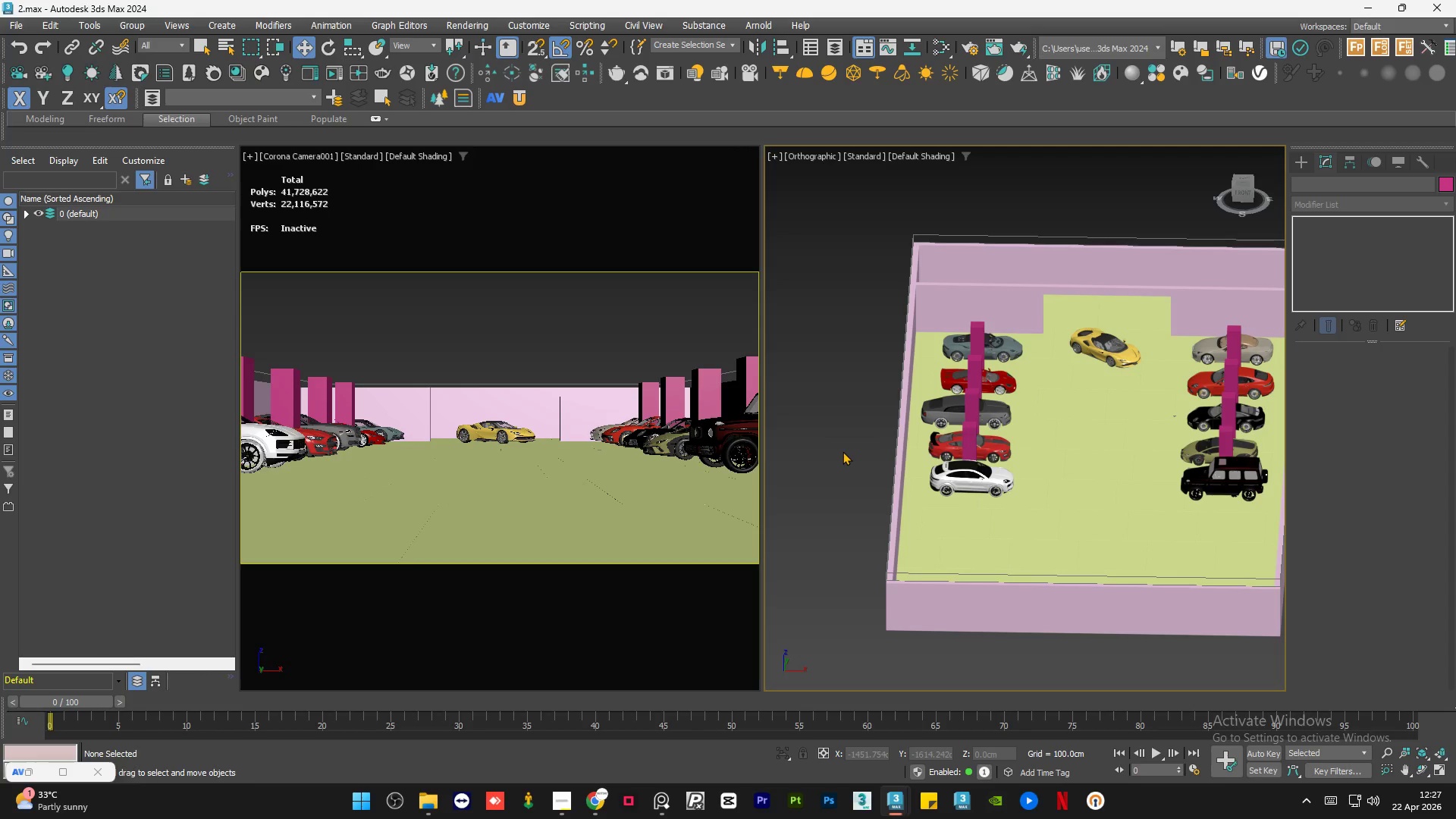 
triple_click([843, 451])
 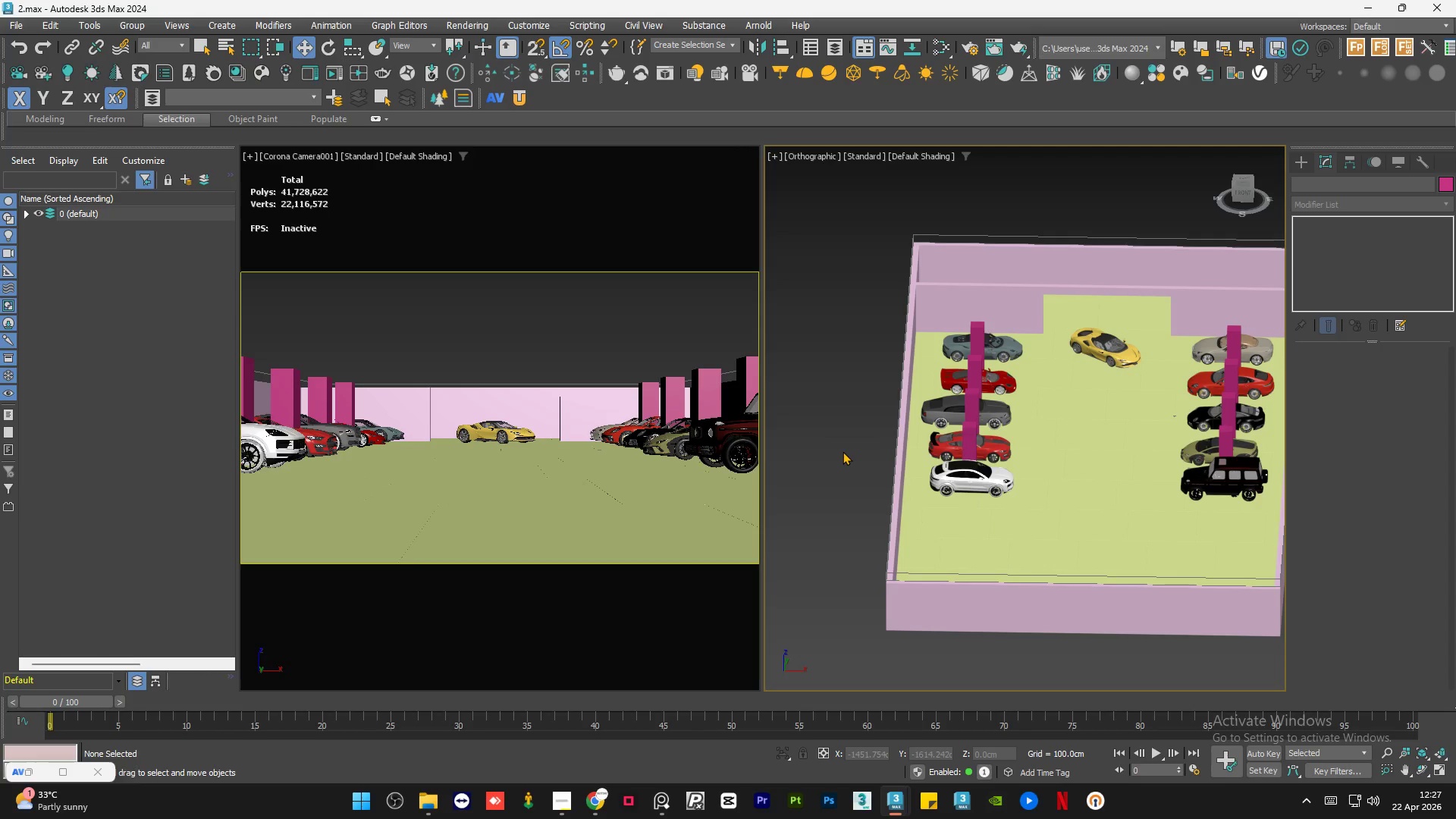 
triple_click([843, 451])
 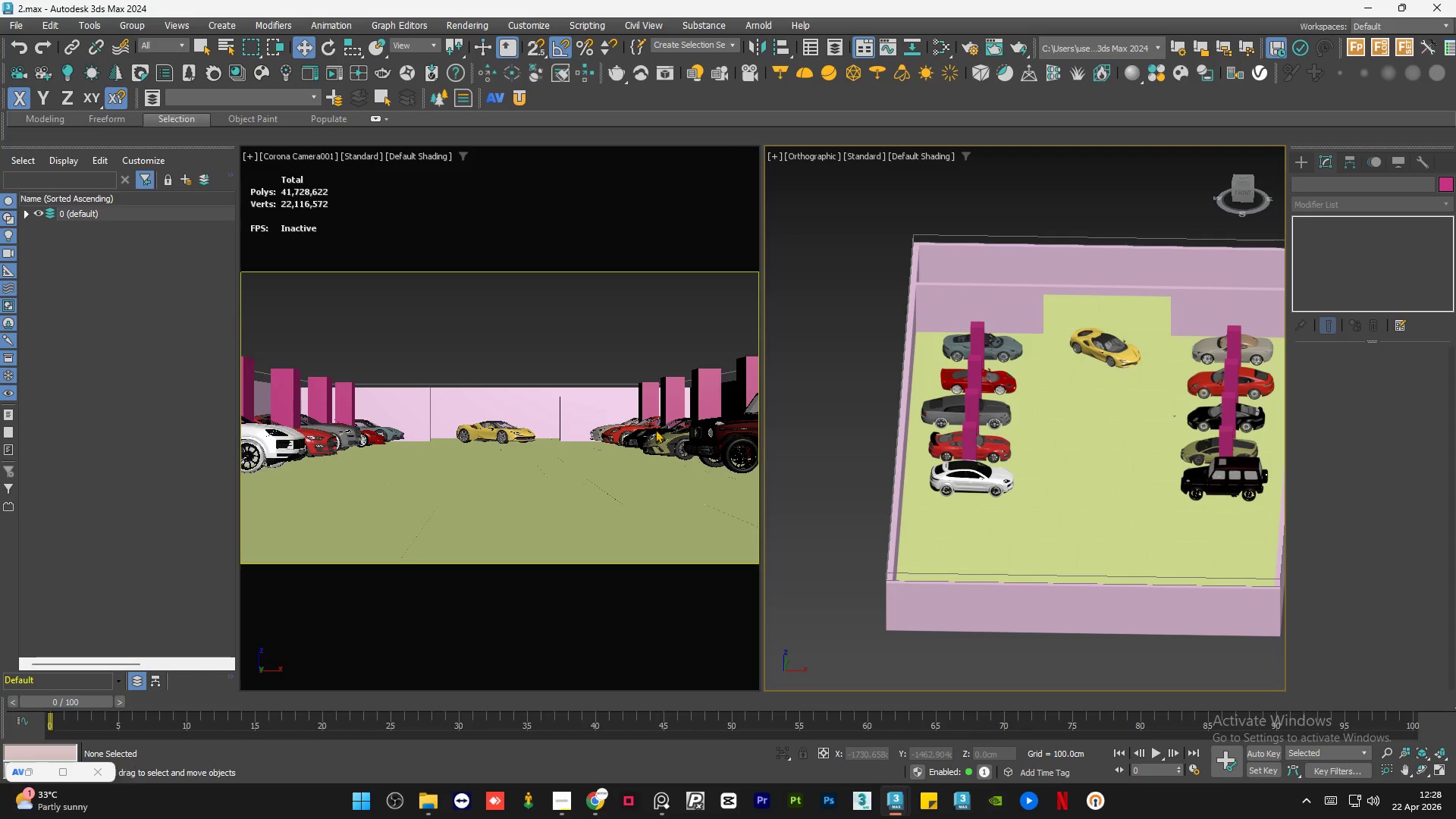 
left_click([563, 336])
 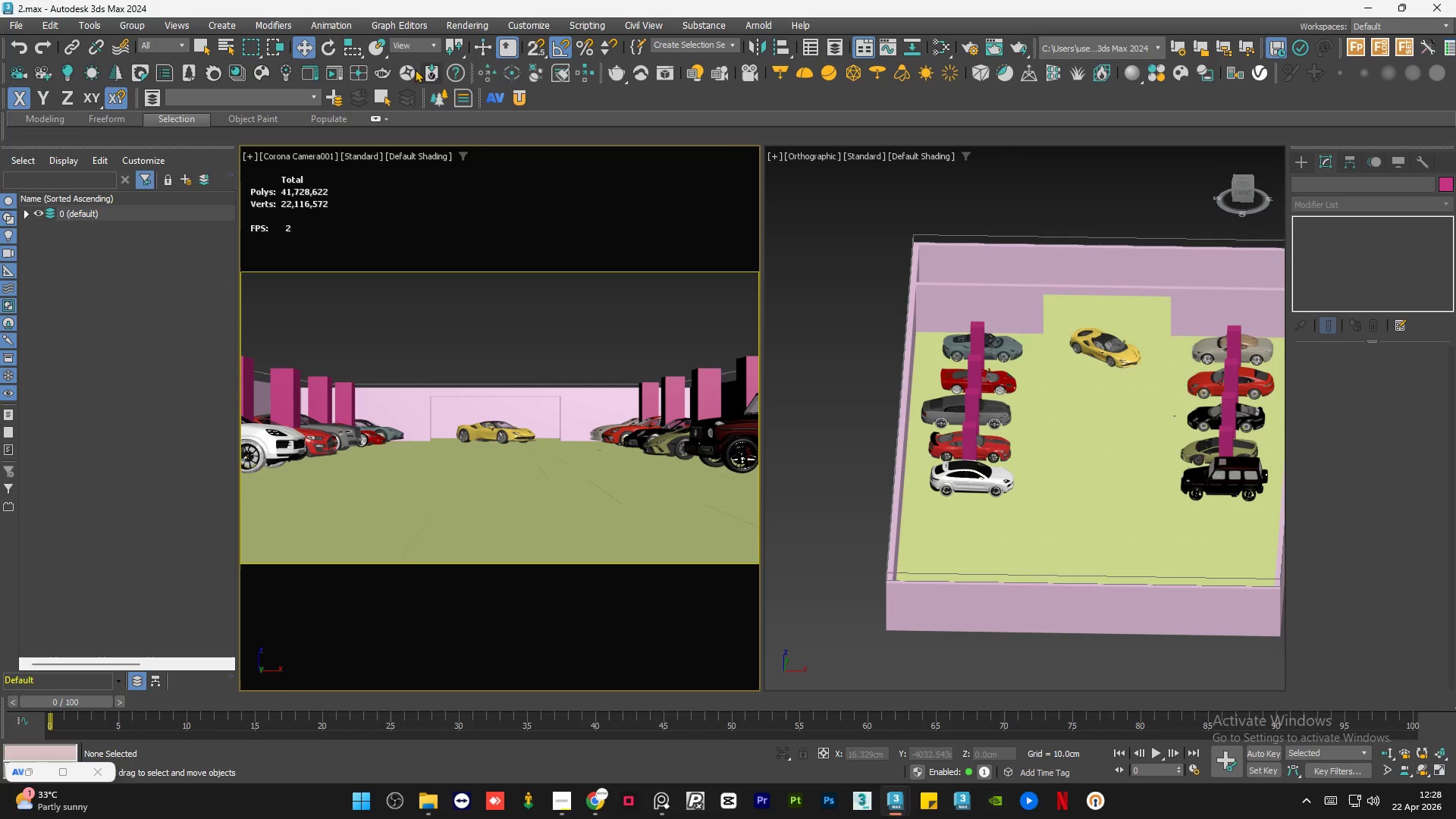 
left_click([360, 70])
 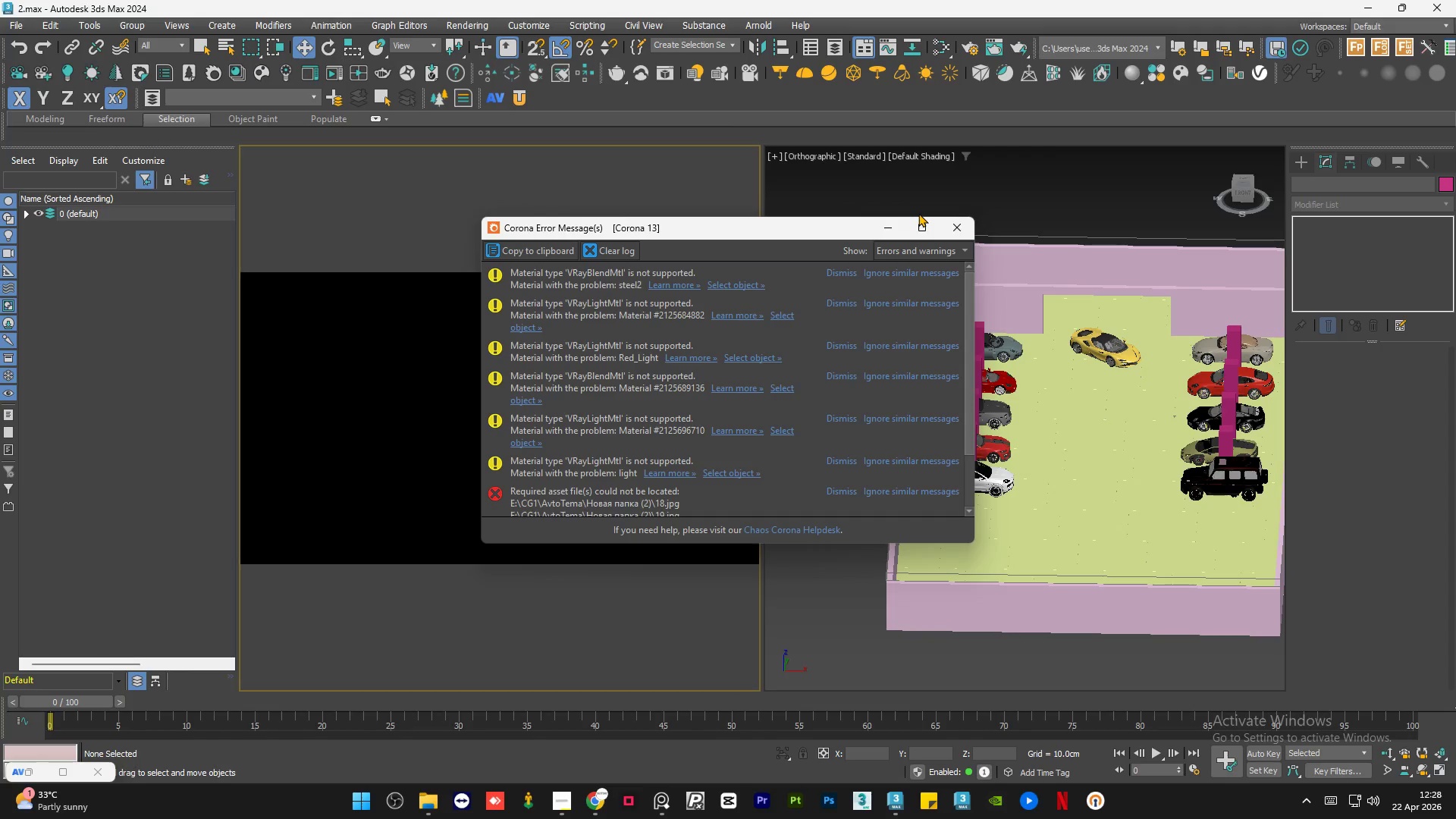 
scroll: coordinate [692, 350], scroll_direction: up, amount: 4.0
 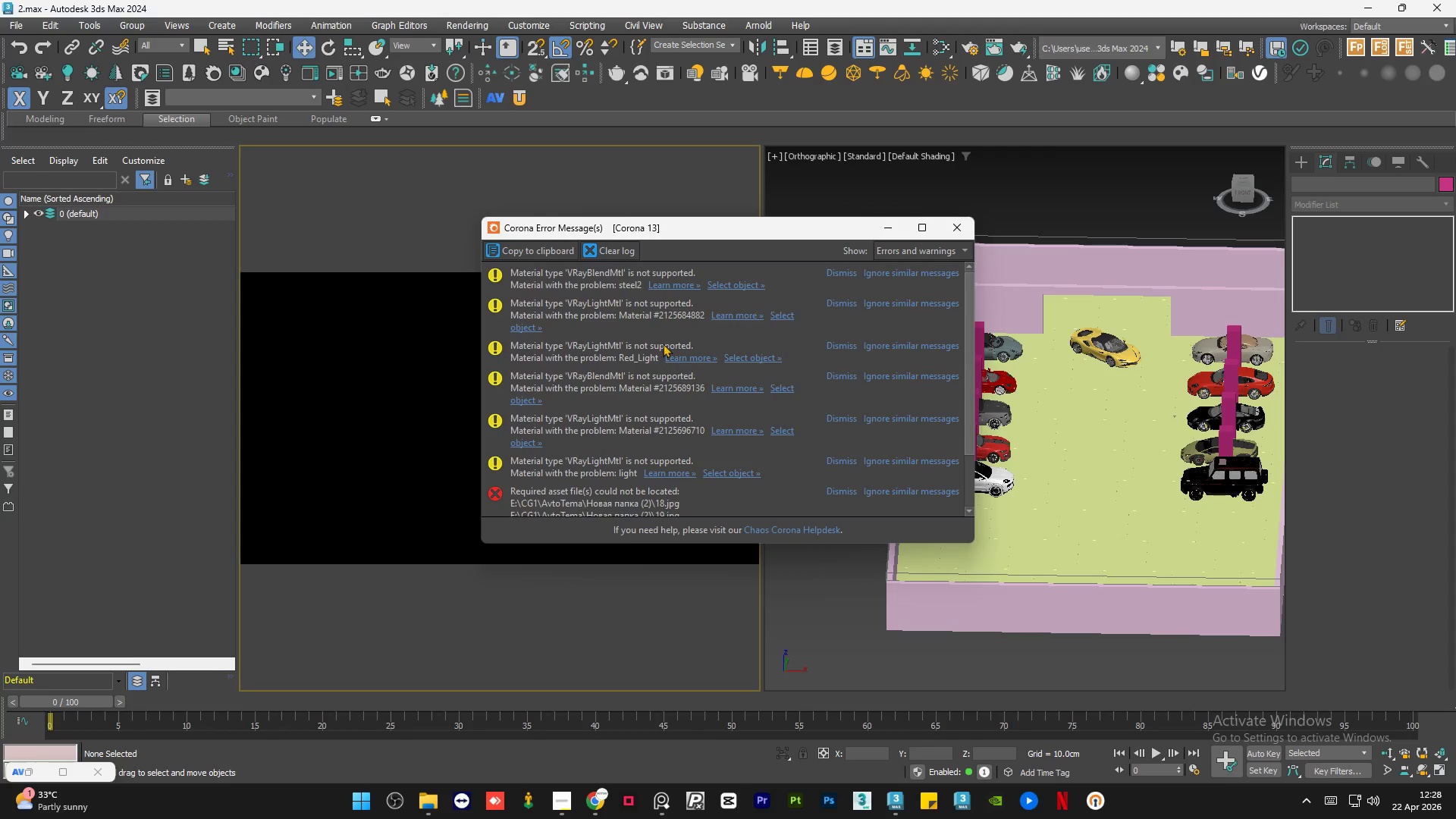 
scroll: coordinate [661, 346], scroll_direction: down, amount: 6.0
 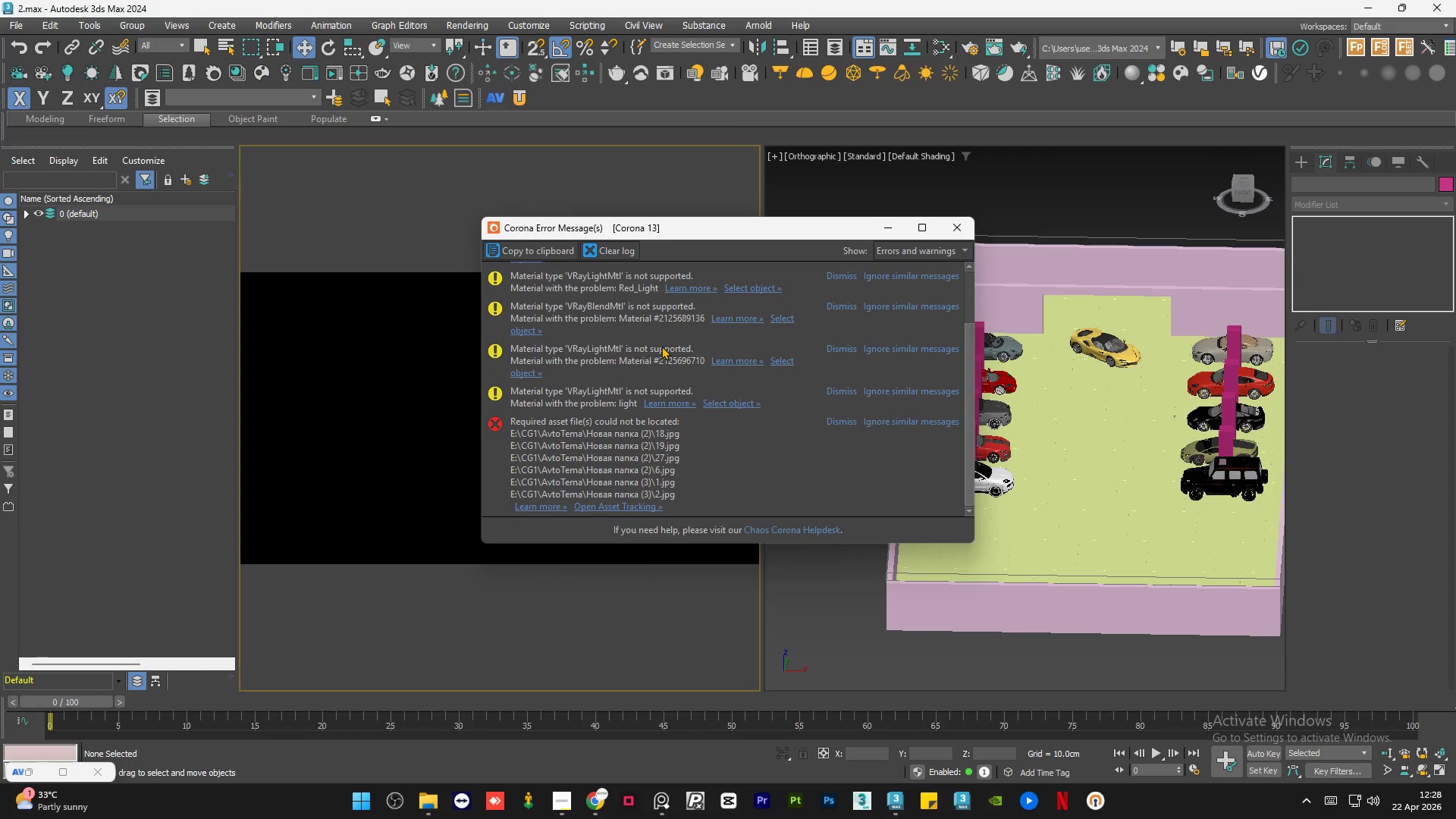 
scroll: coordinate [661, 346], scroll_direction: up, amount: 6.0
 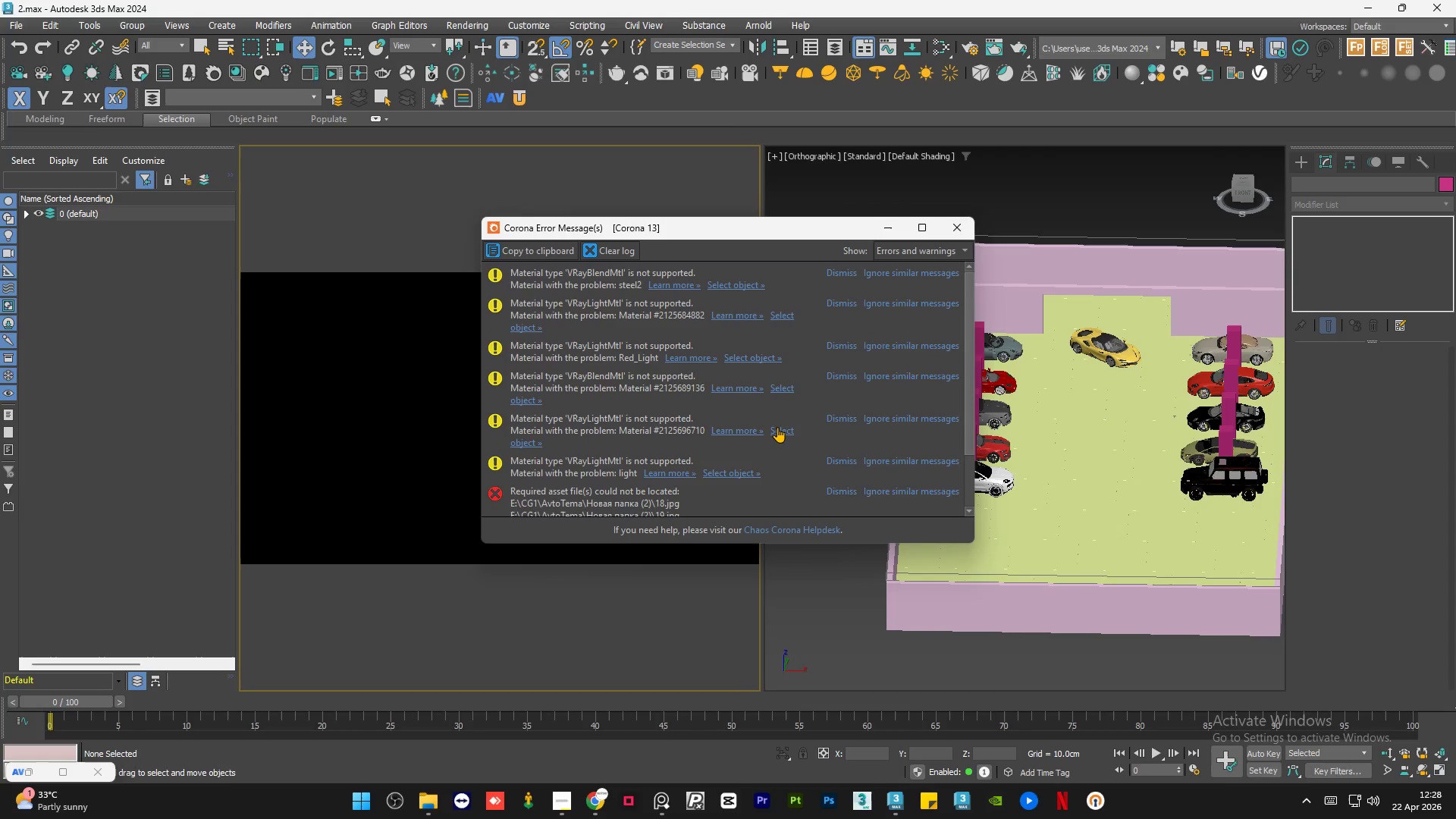 
left_click([777, 427])
 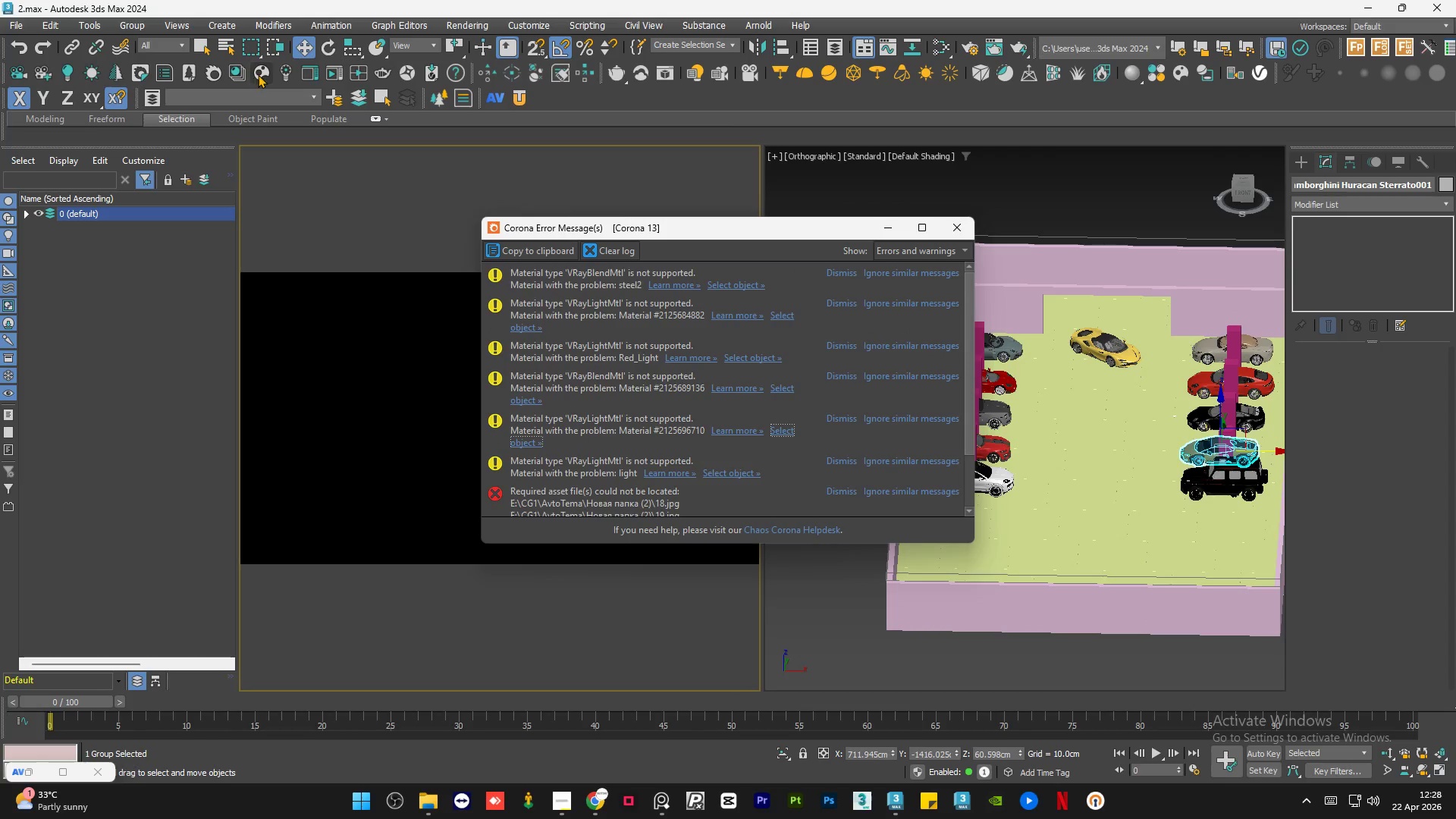 
left_click([206, 72])
 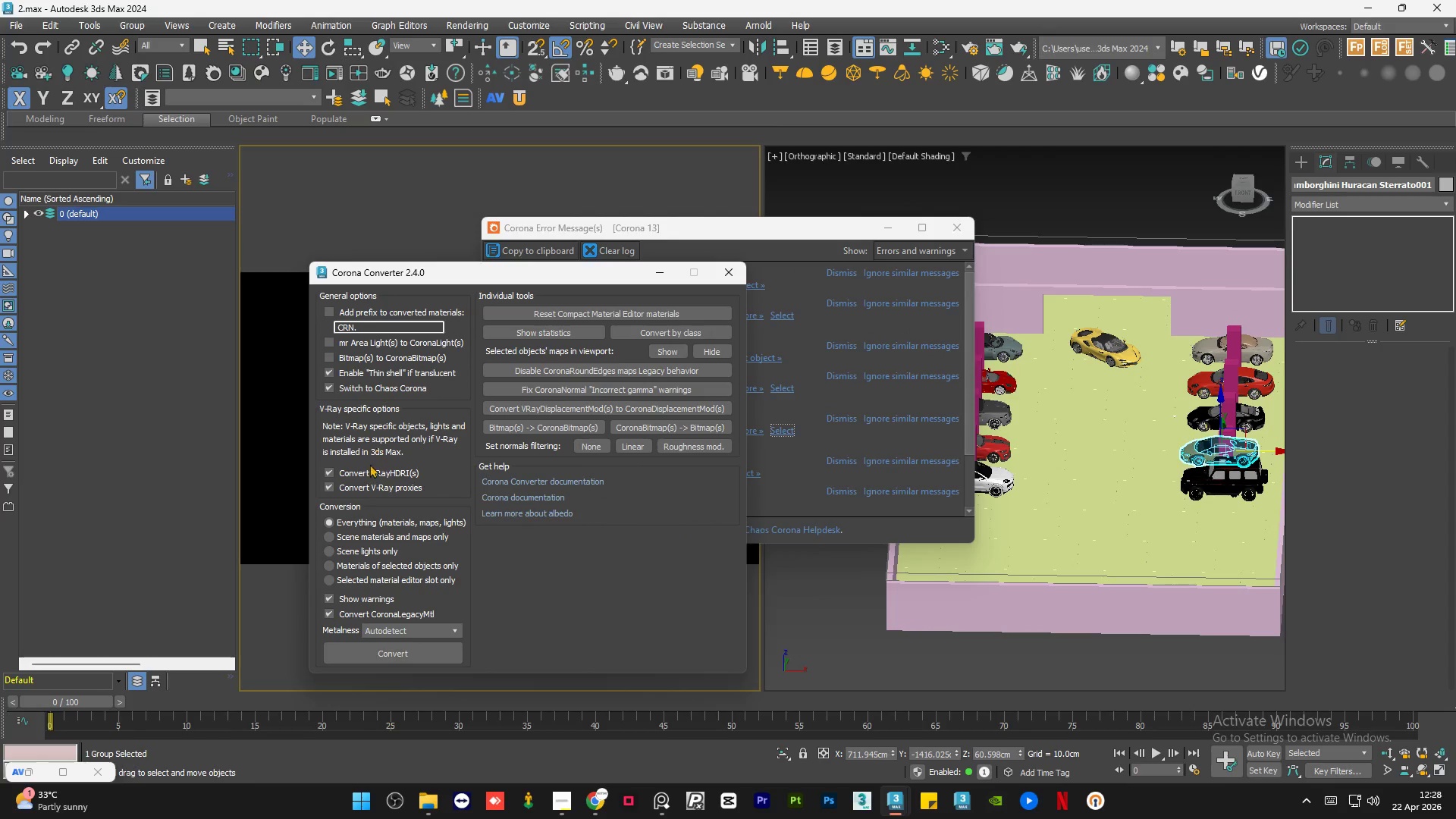 
mouse_move([363, 561])
 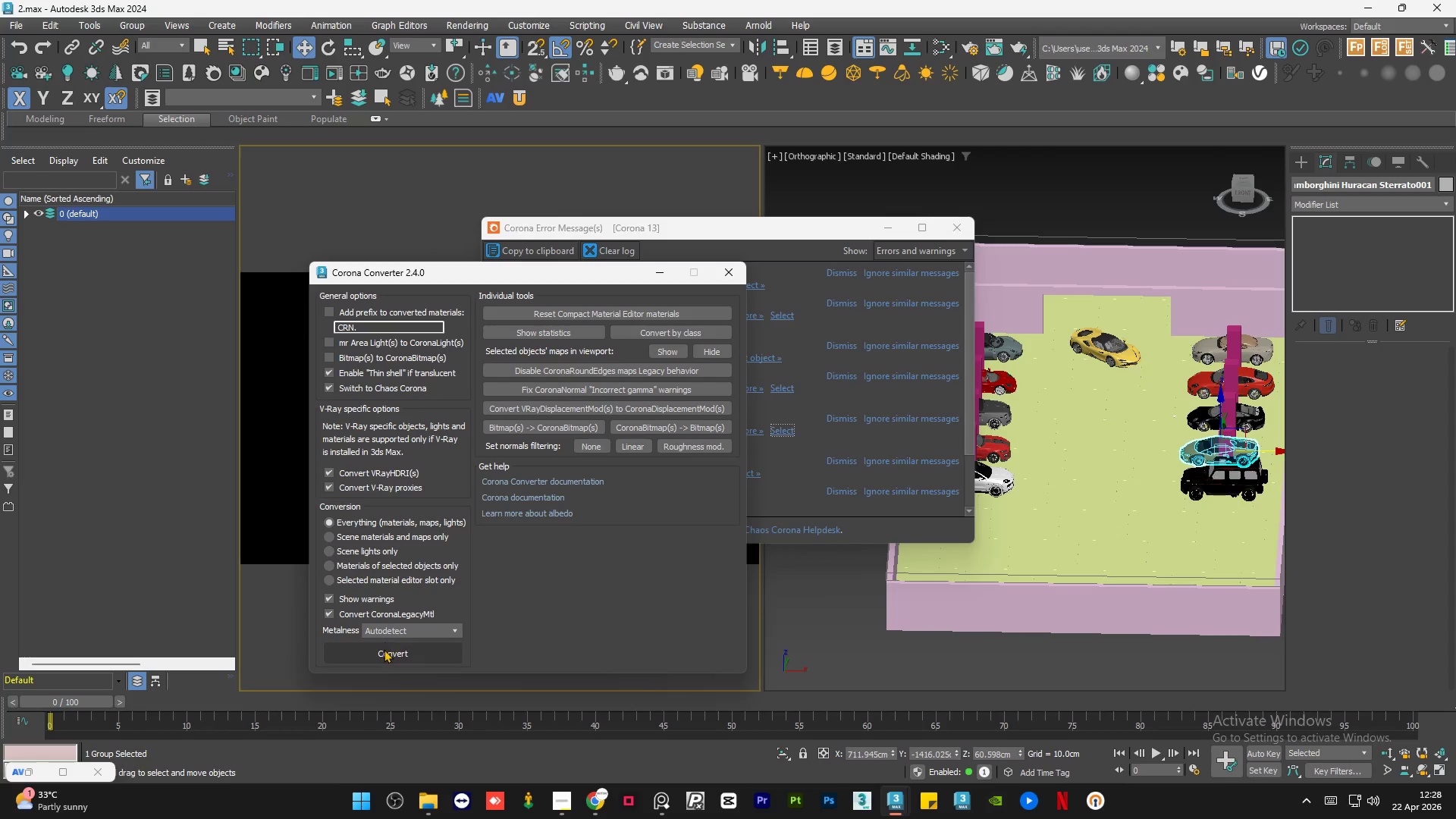 
left_click([384, 649])
 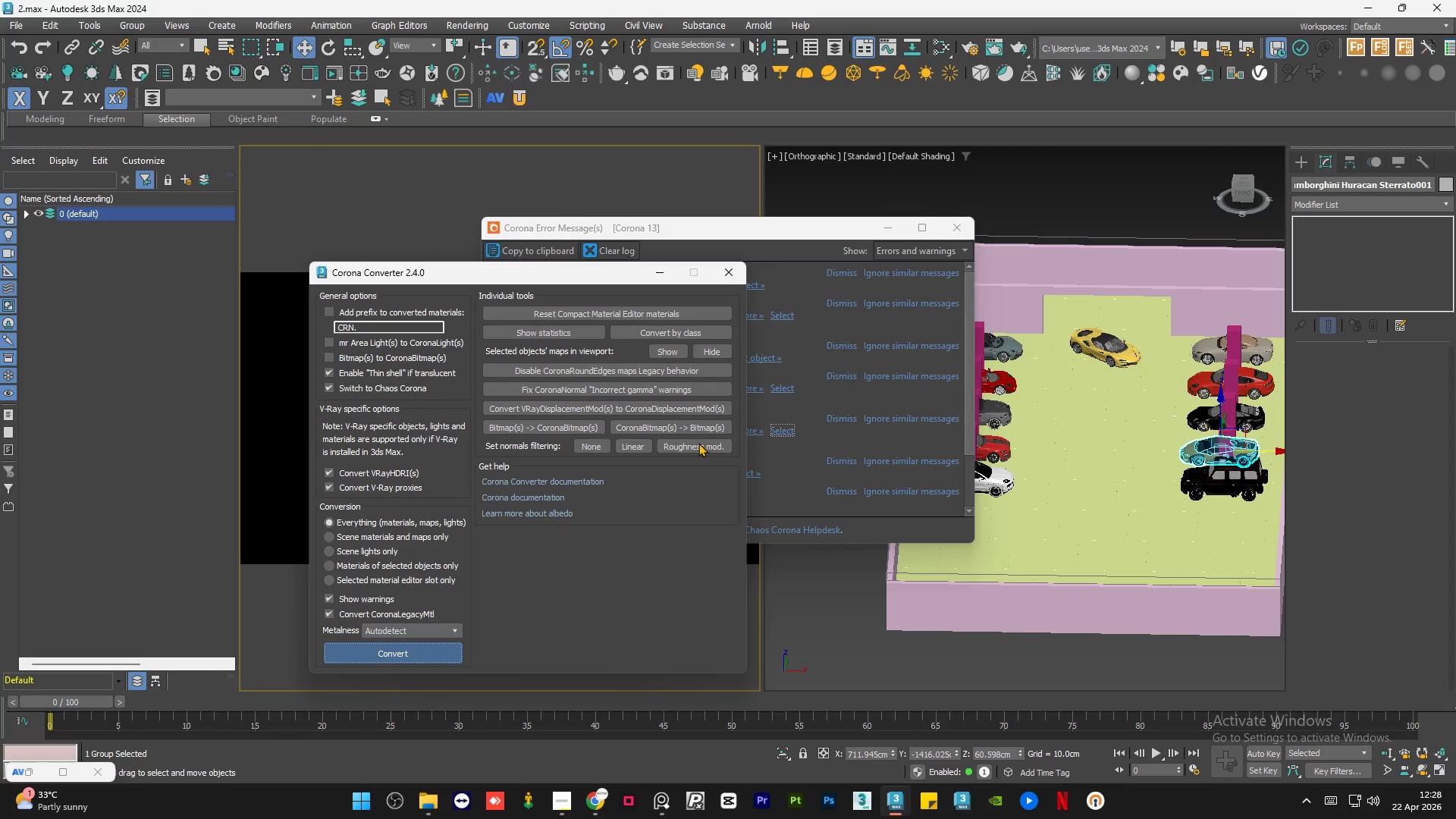 
wait(8.45)
 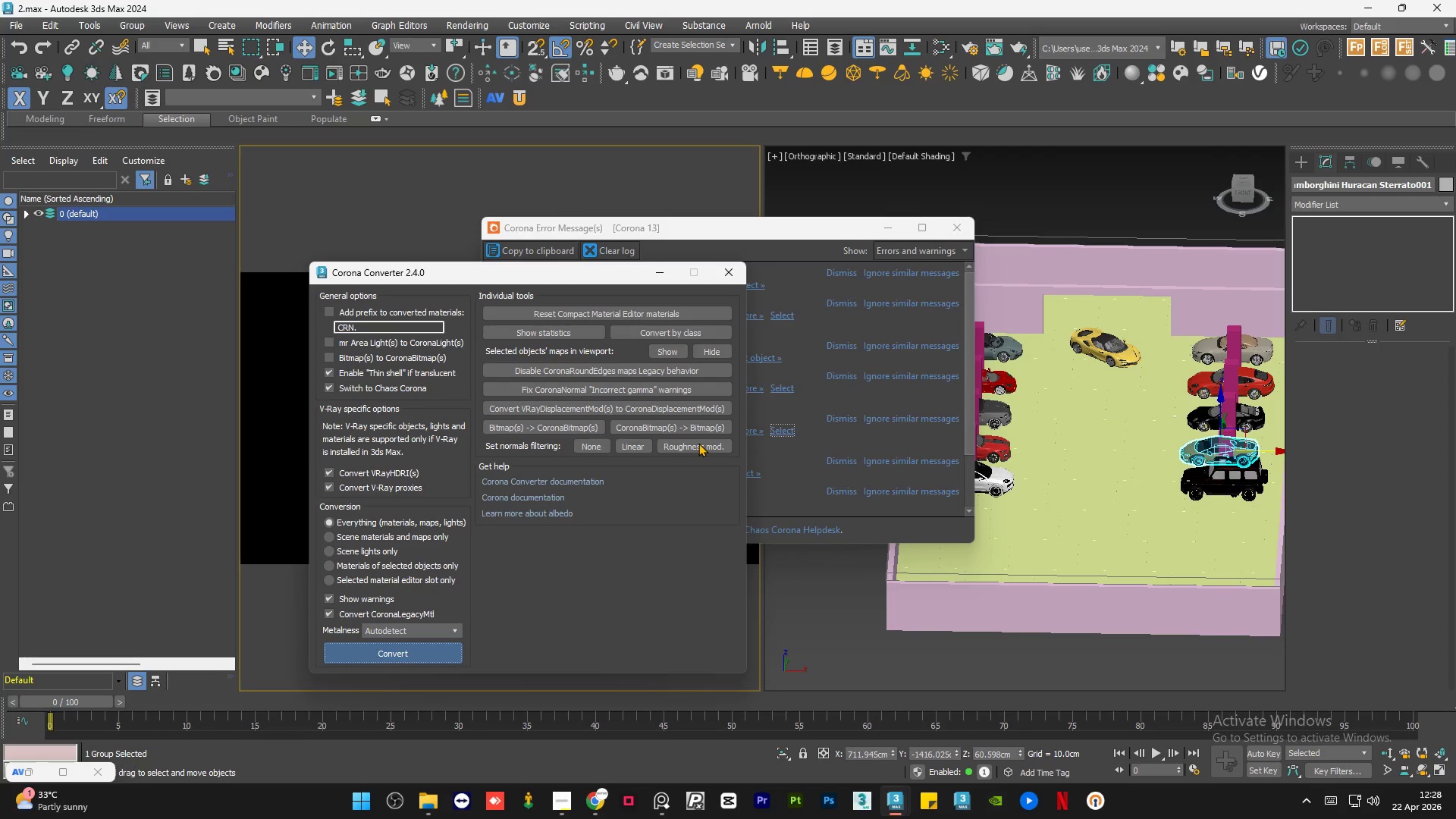 
left_click([494, 125])
 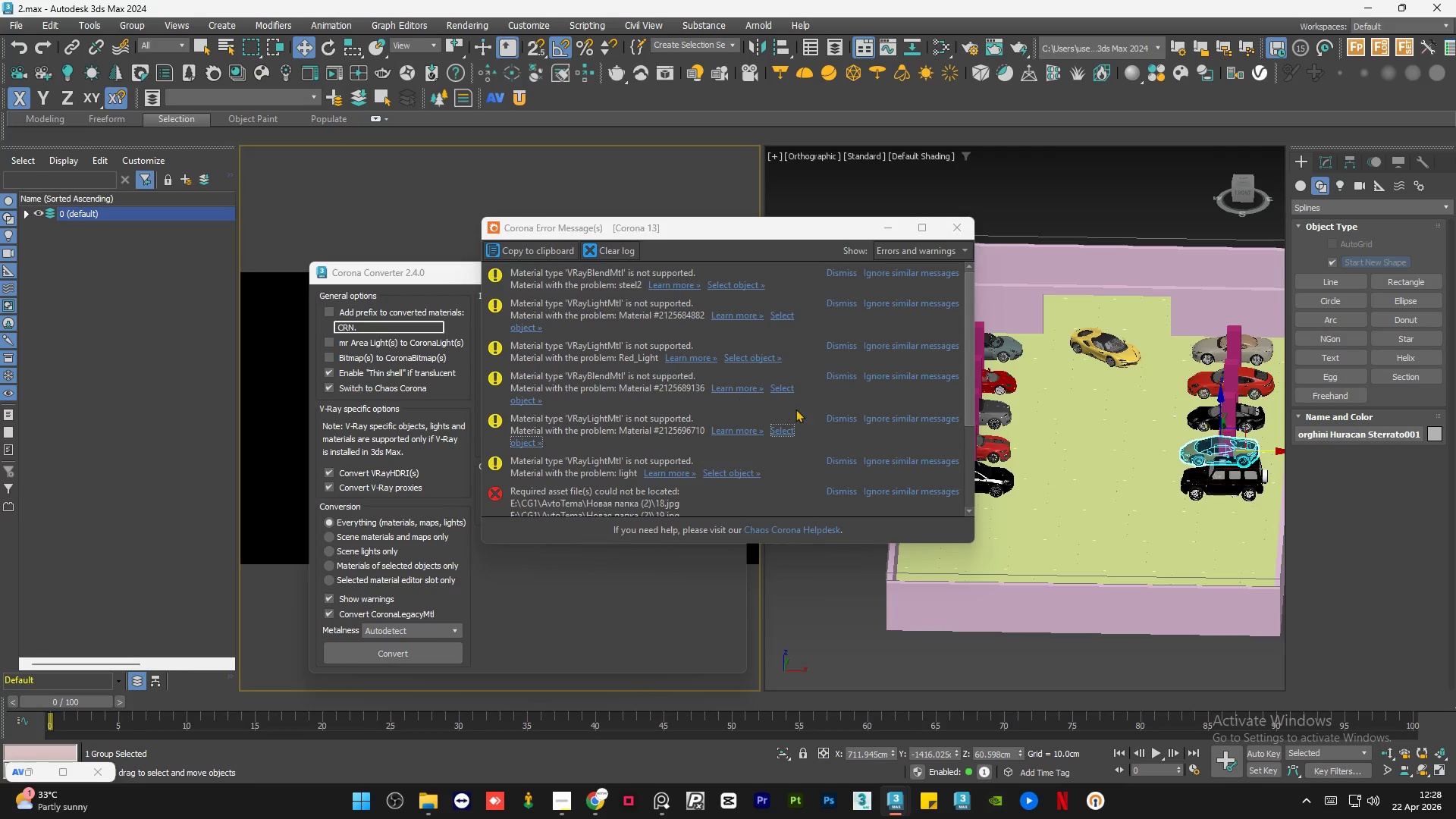 
scroll: coordinate [795, 409], scroll_direction: up, amount: 3.0
 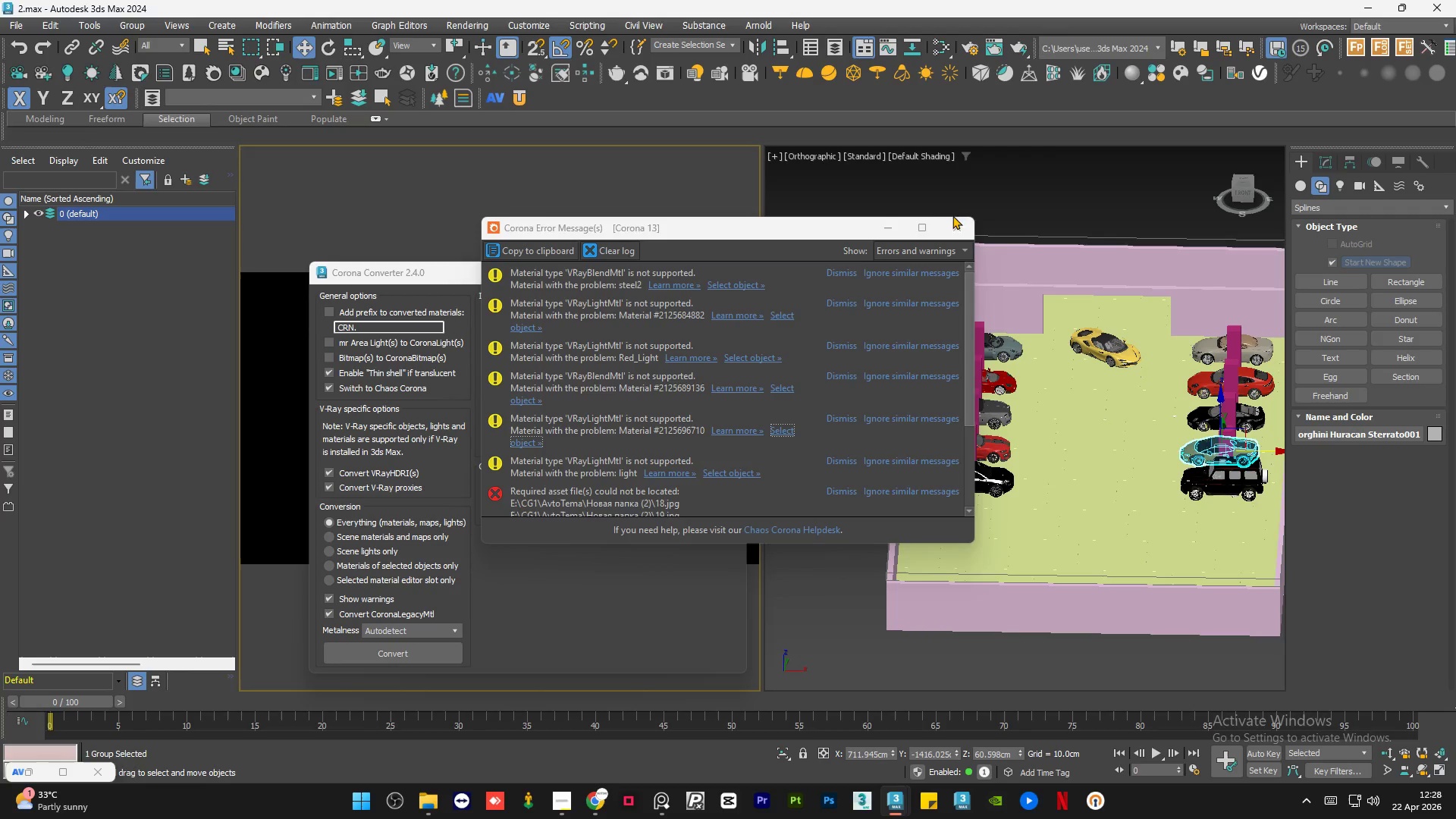 
left_click([952, 227])
 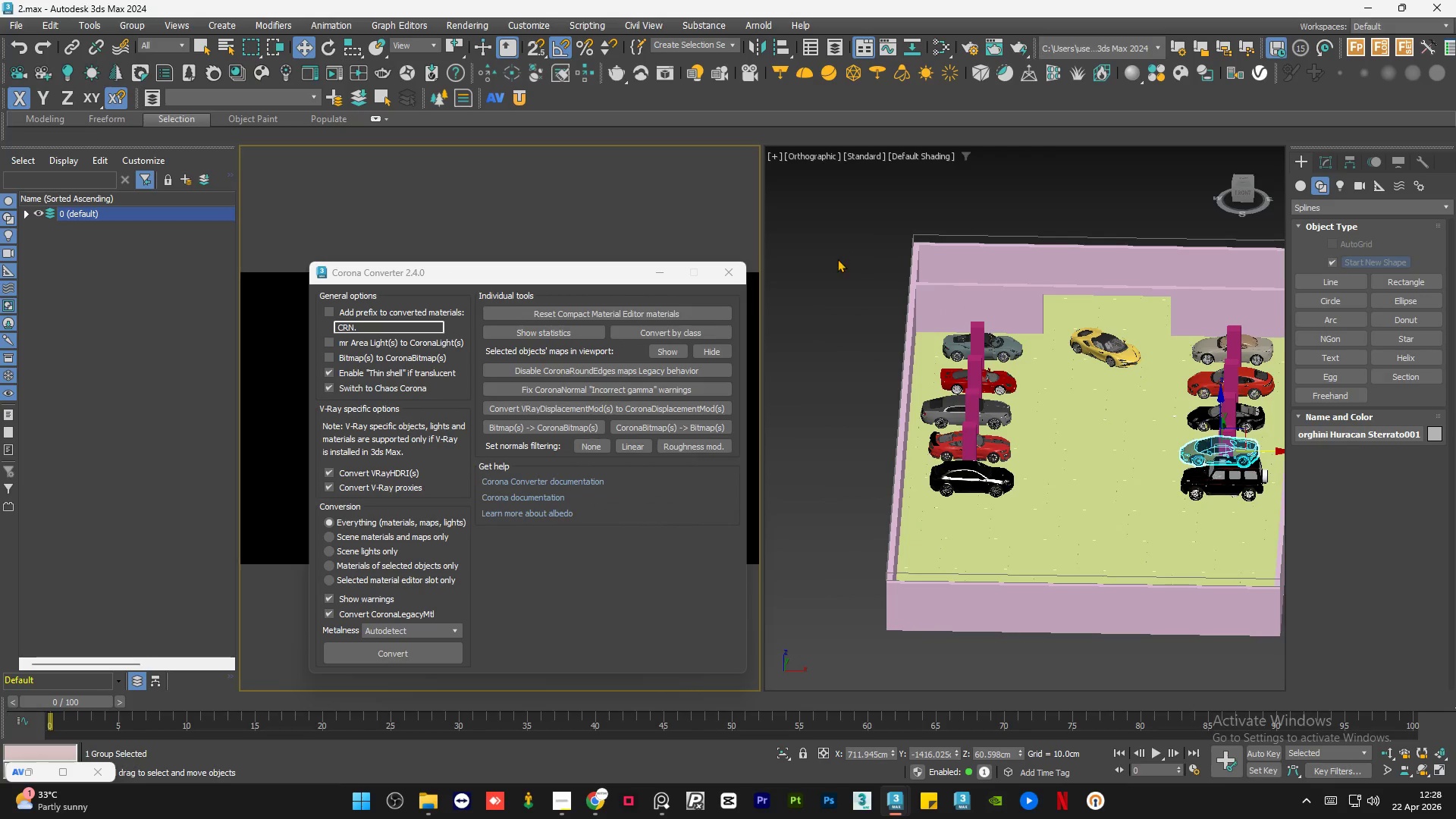 
left_click([836, 259])
 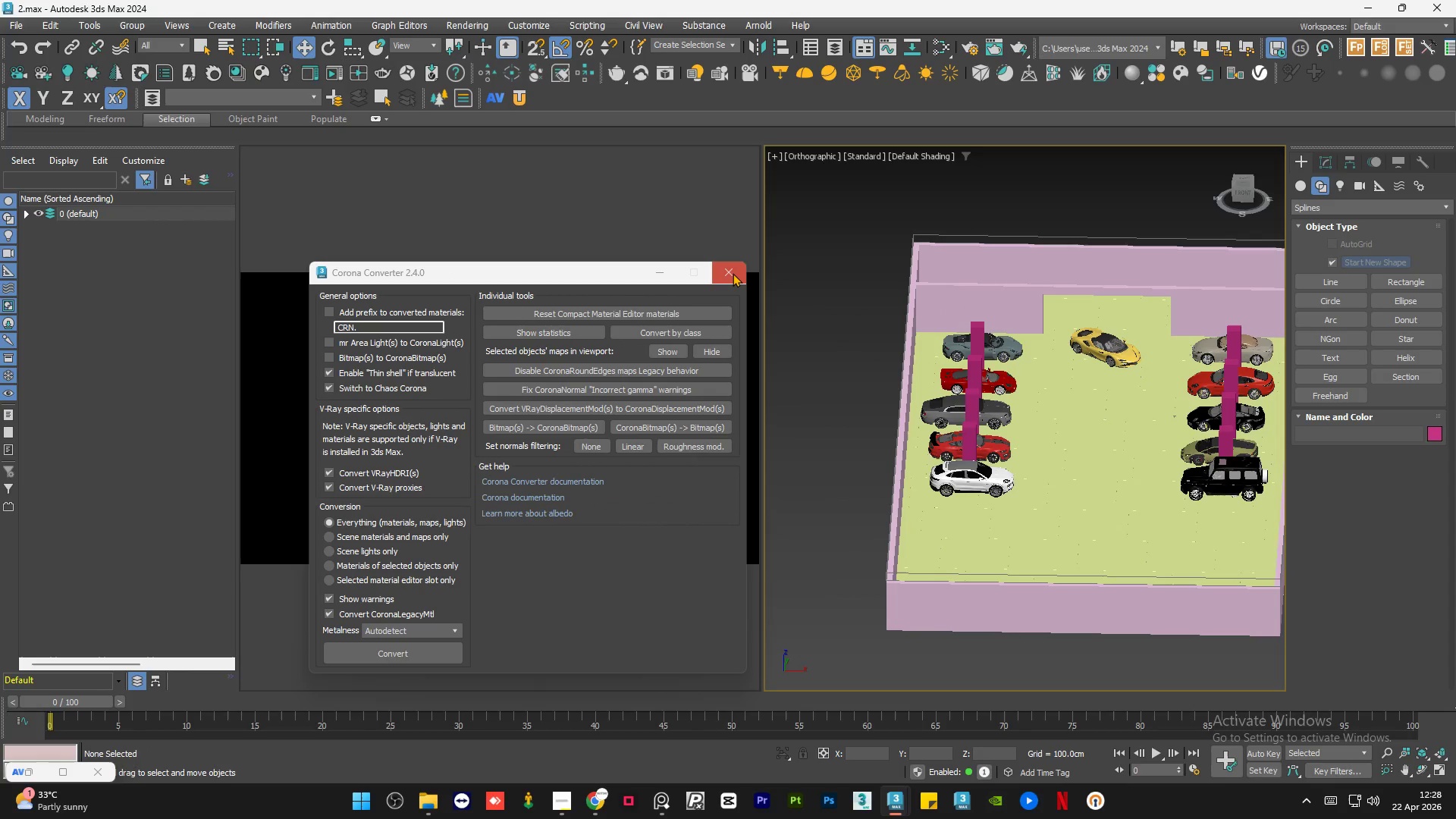 
left_click([733, 273])
 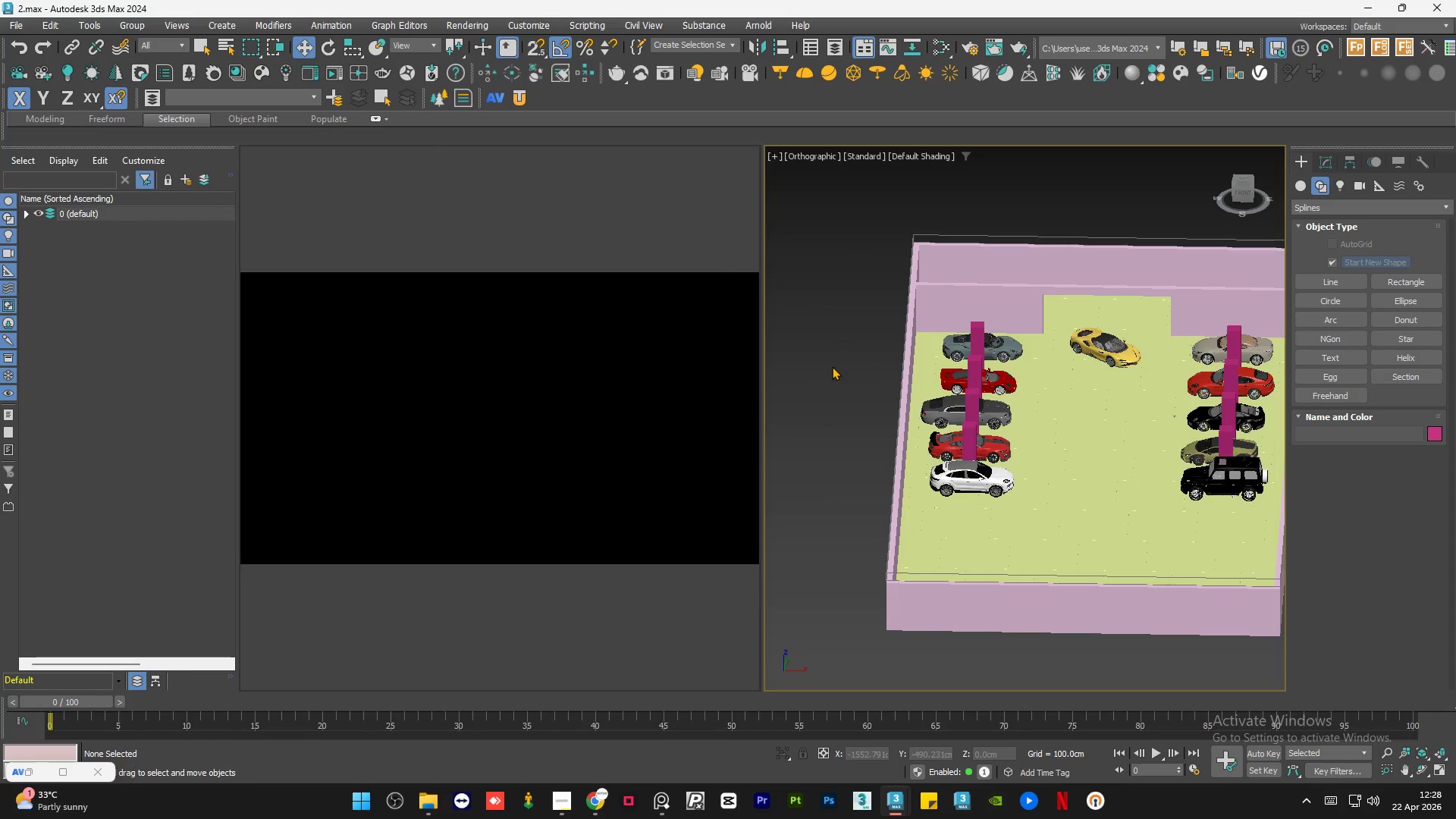 
double_click([832, 366])
 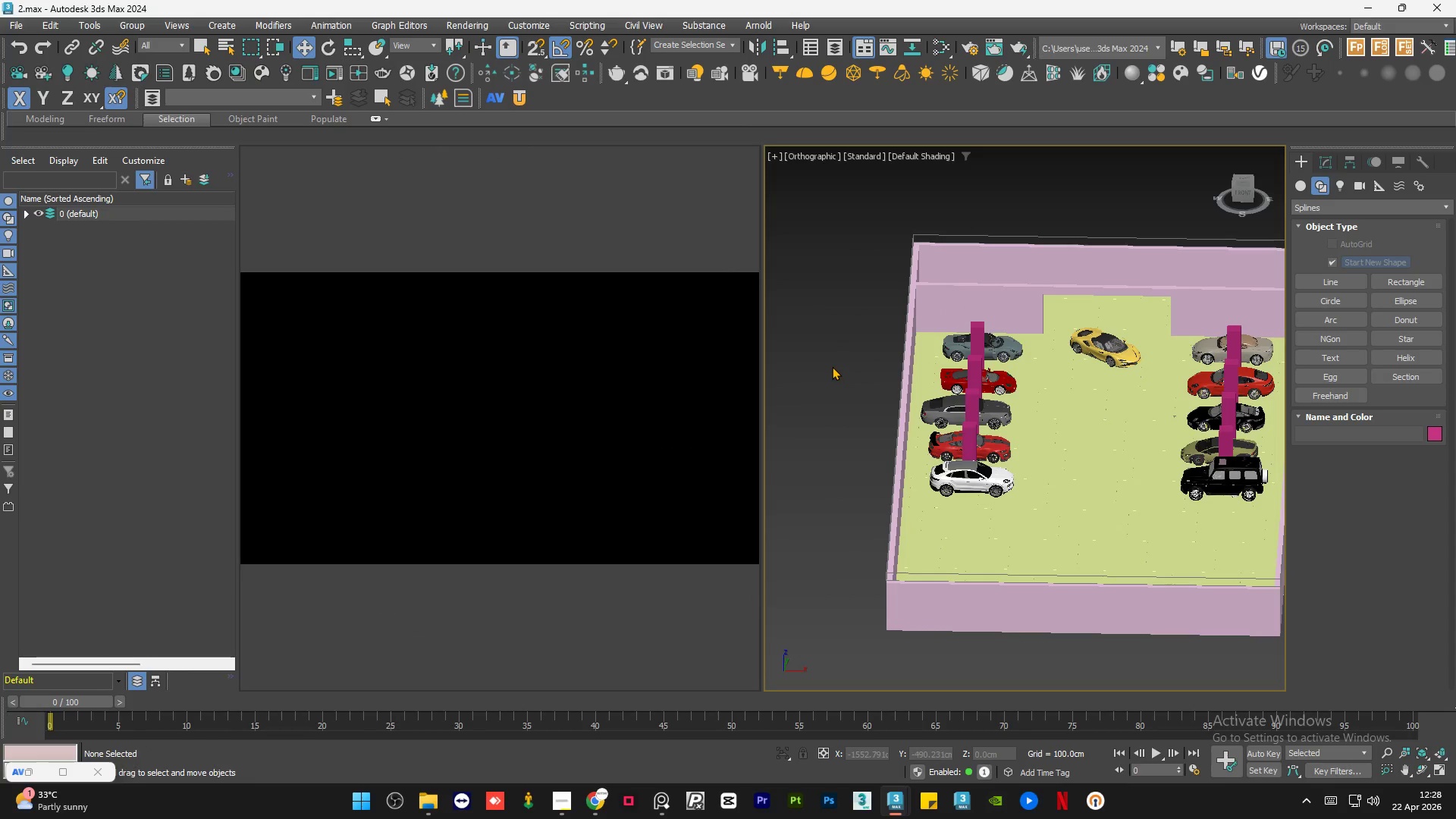 
triple_click([832, 366])
 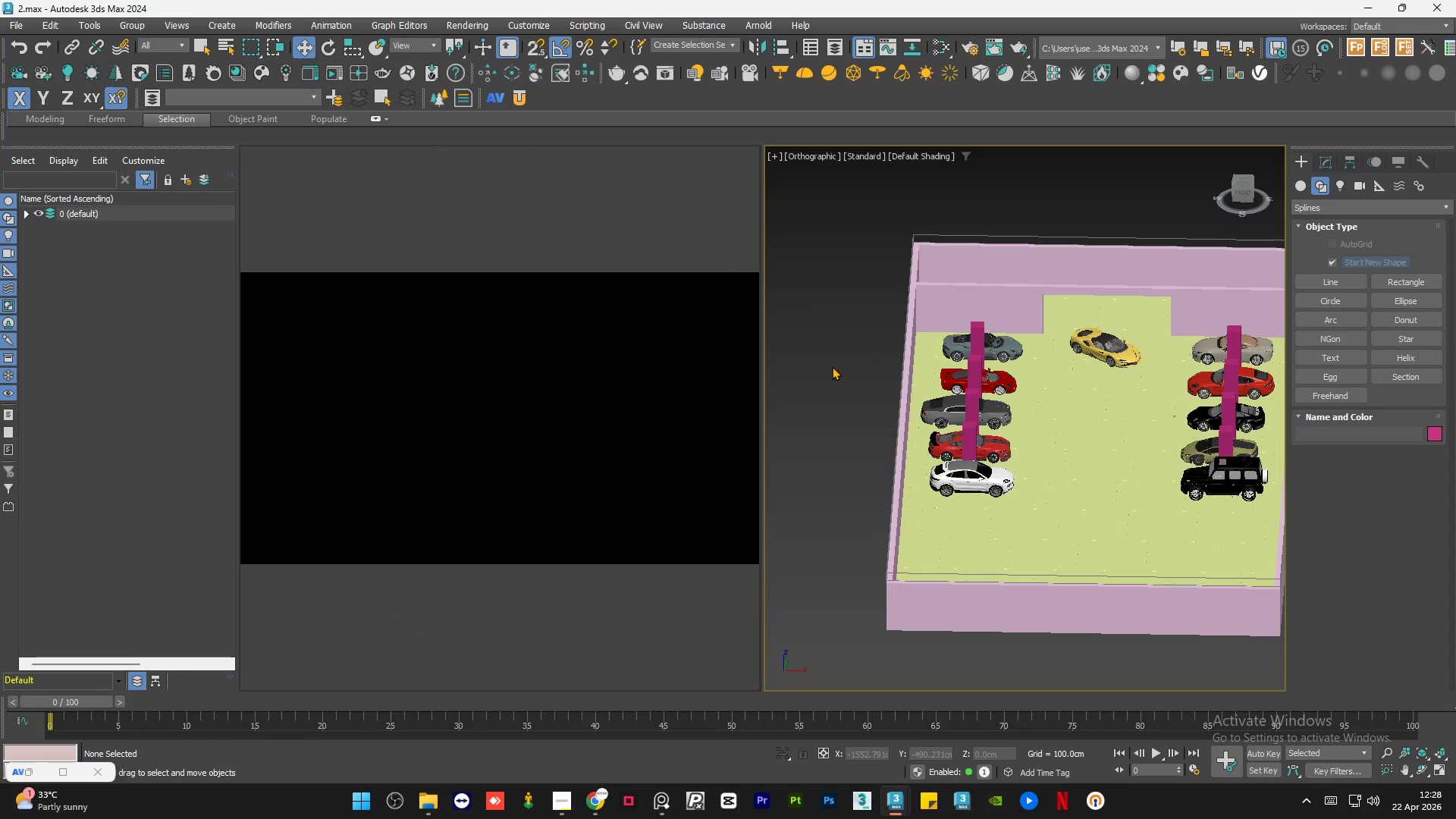 
triple_click([832, 366])
 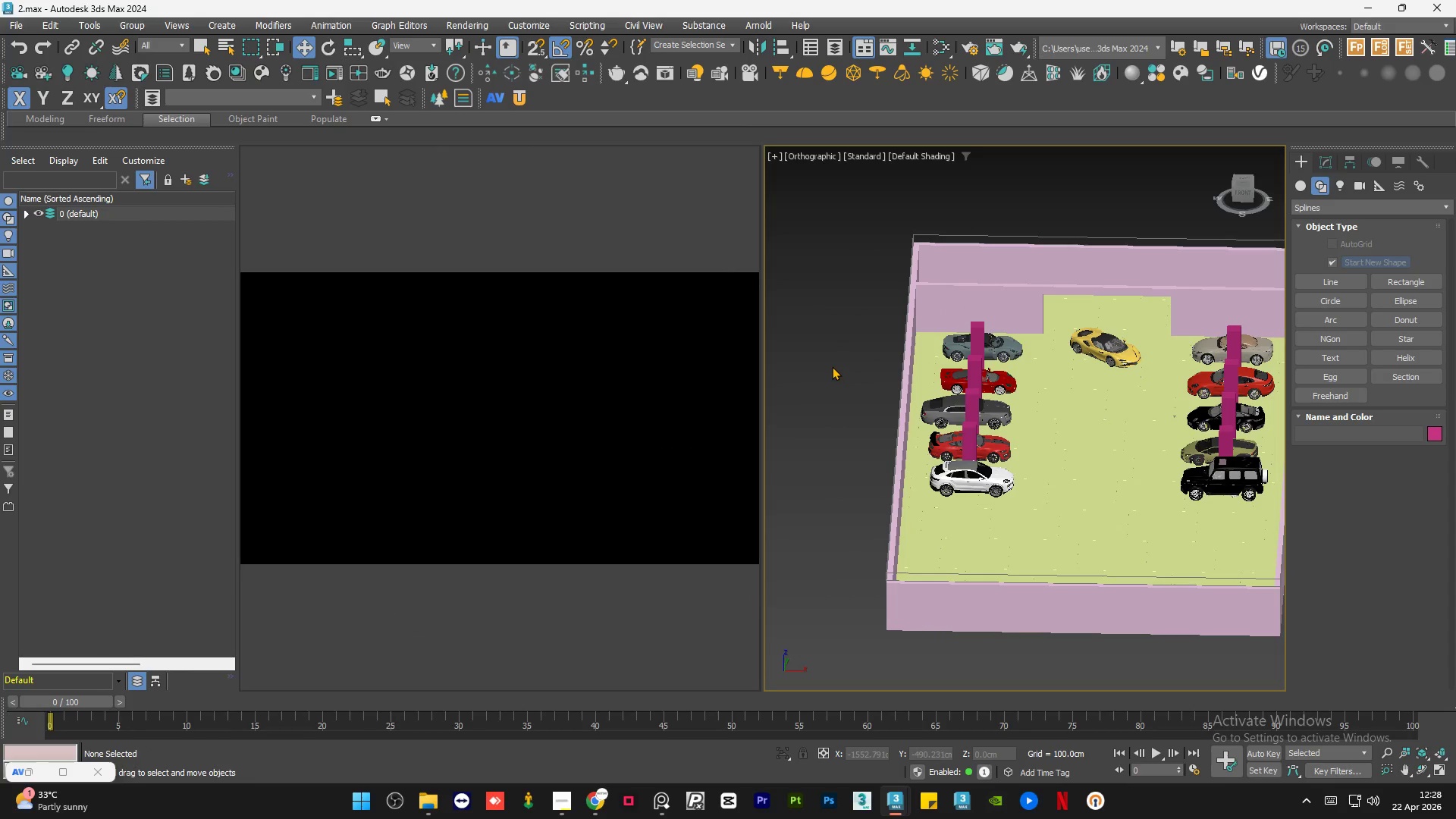 
triple_click([832, 366])
 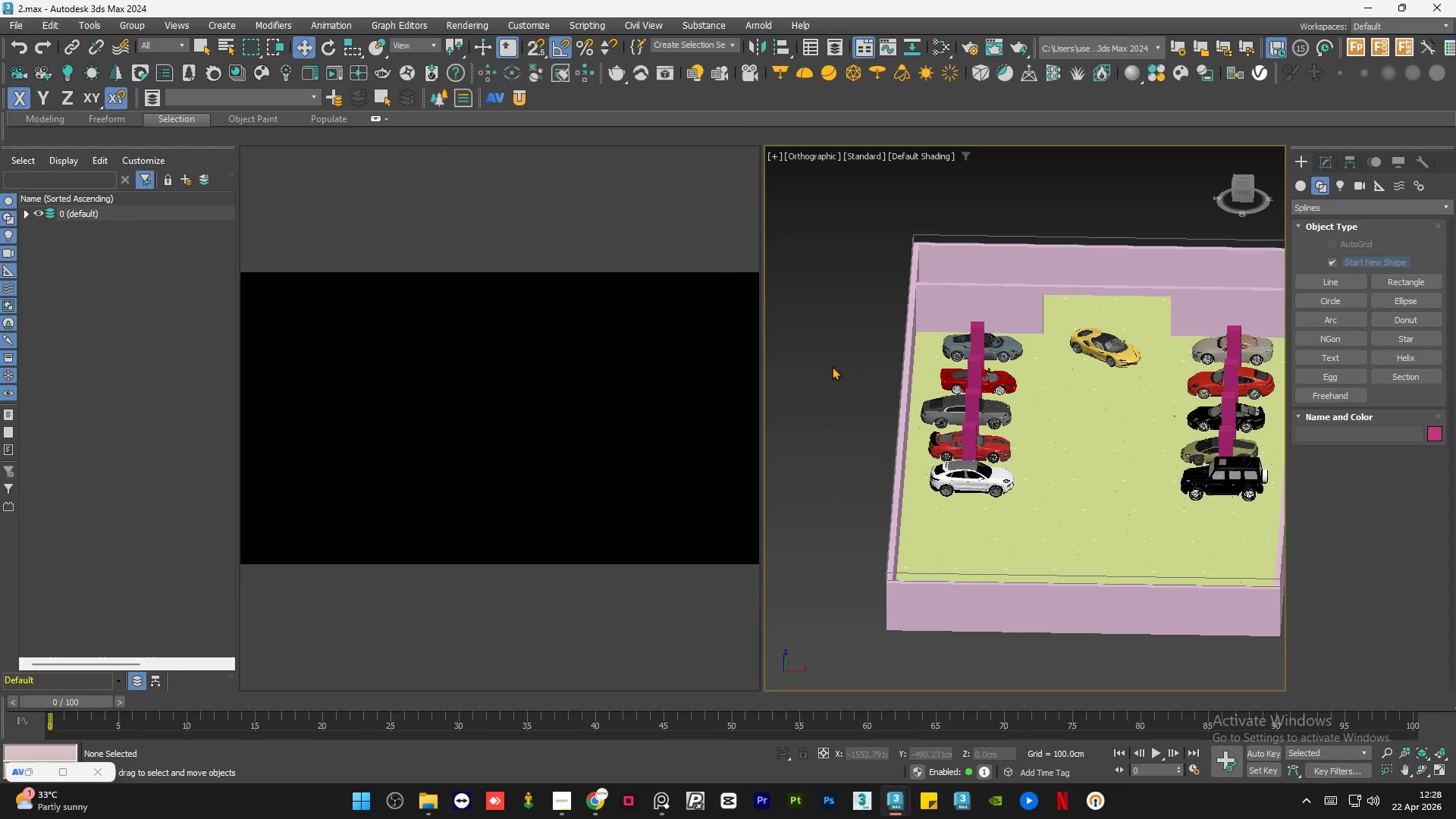 
key(Control+S)
 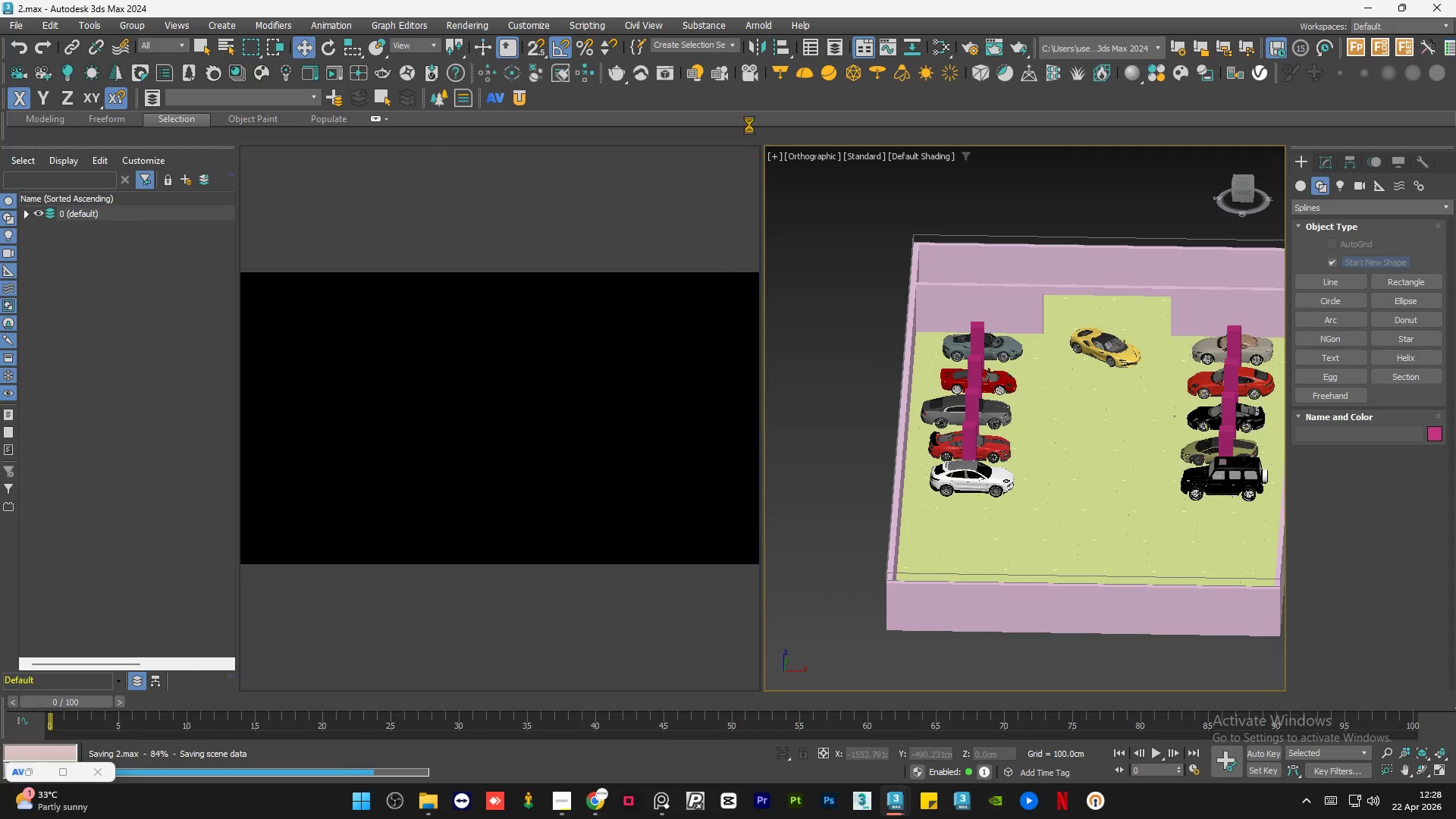 
left_click([824, 213])
 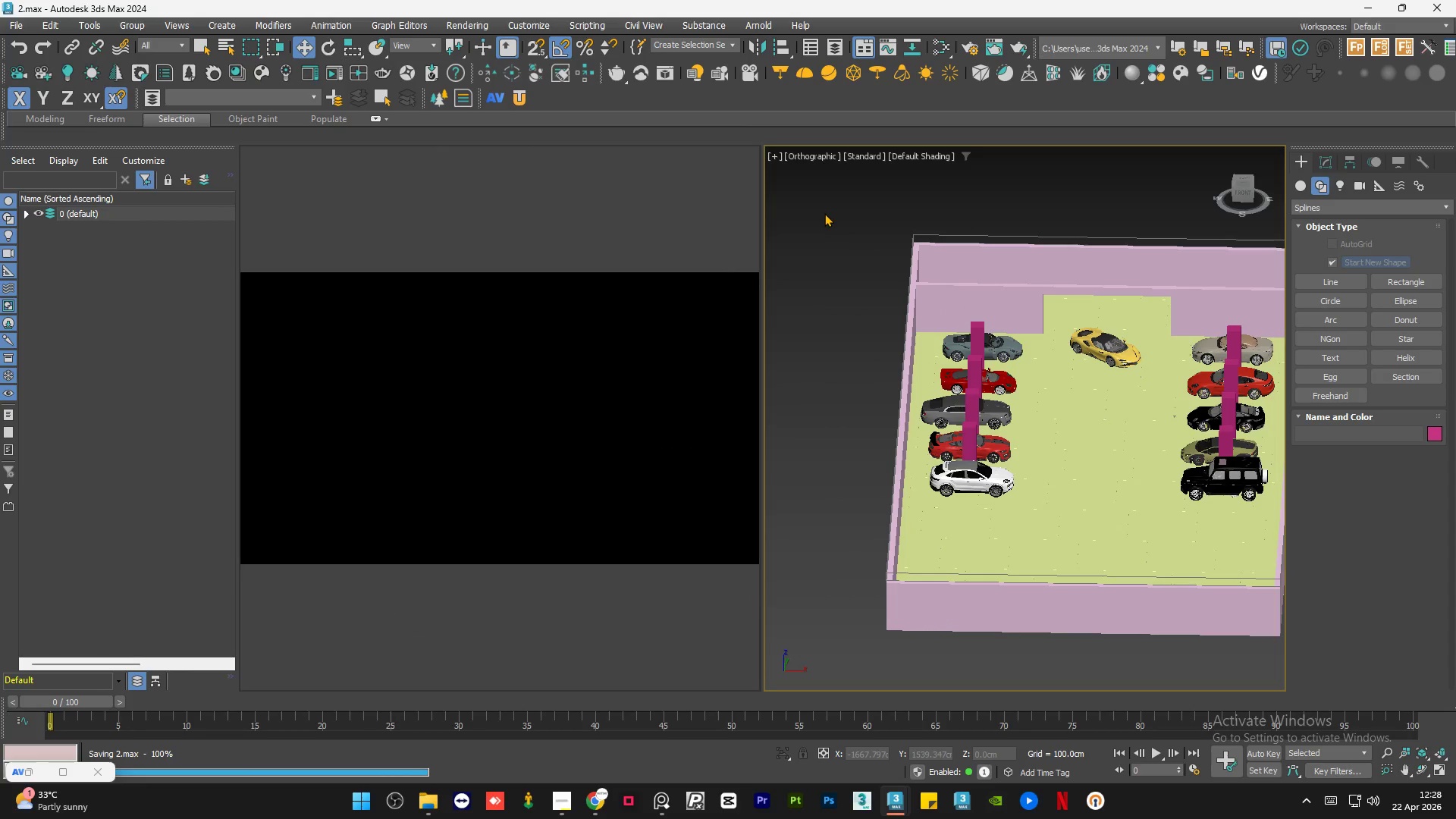 
key(C)
 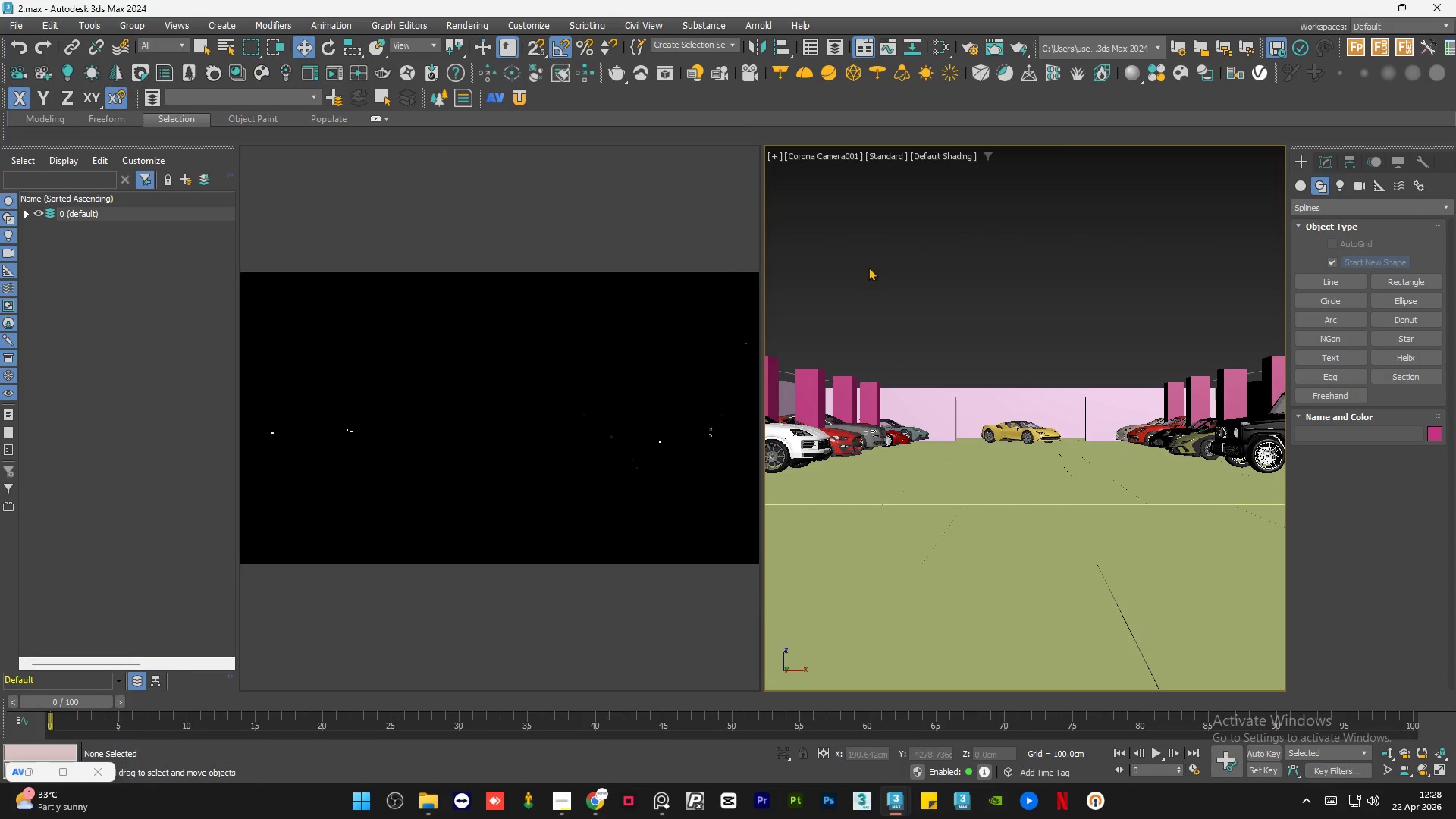 
left_click([868, 267])
 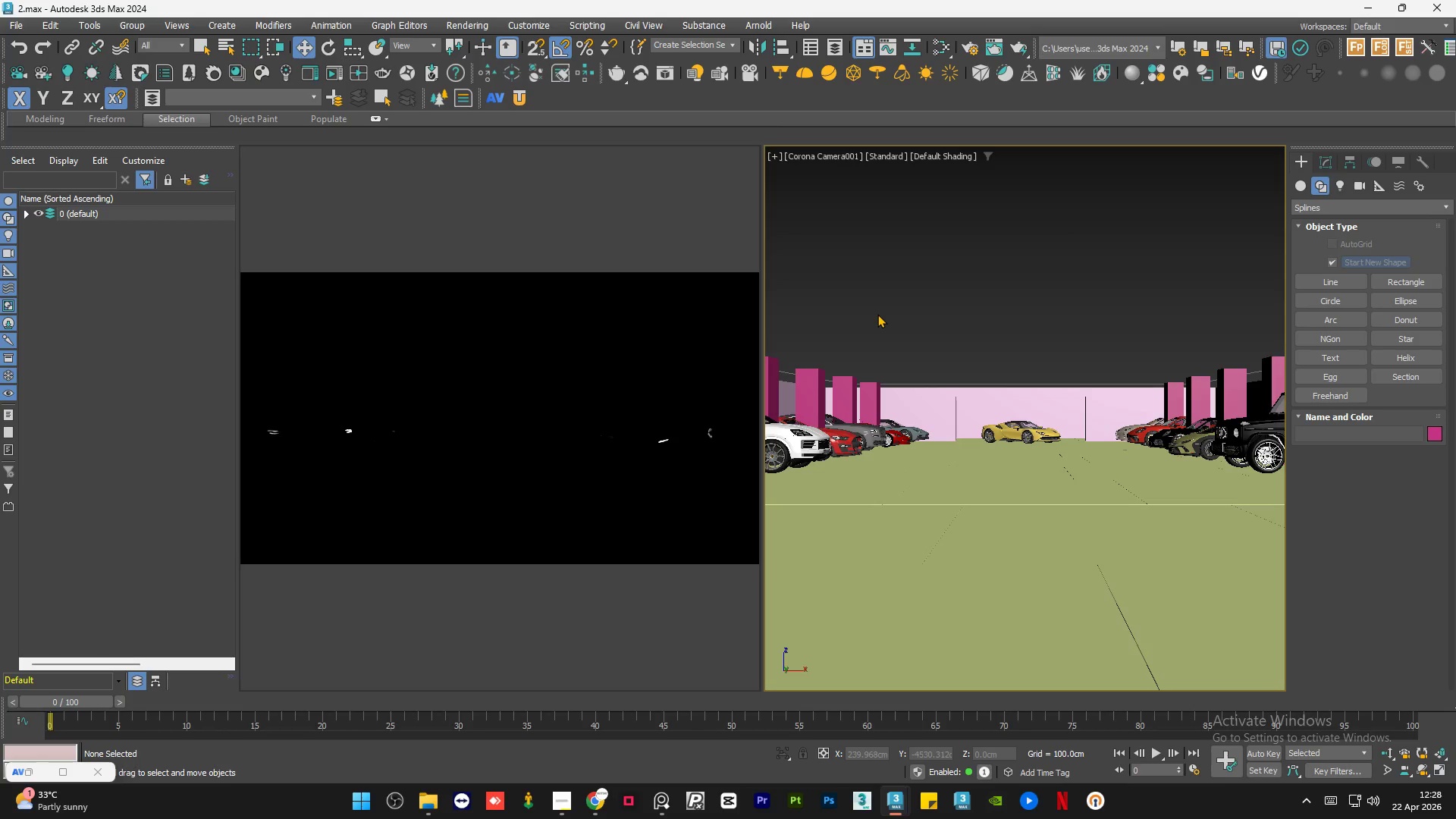 
left_click([877, 314])